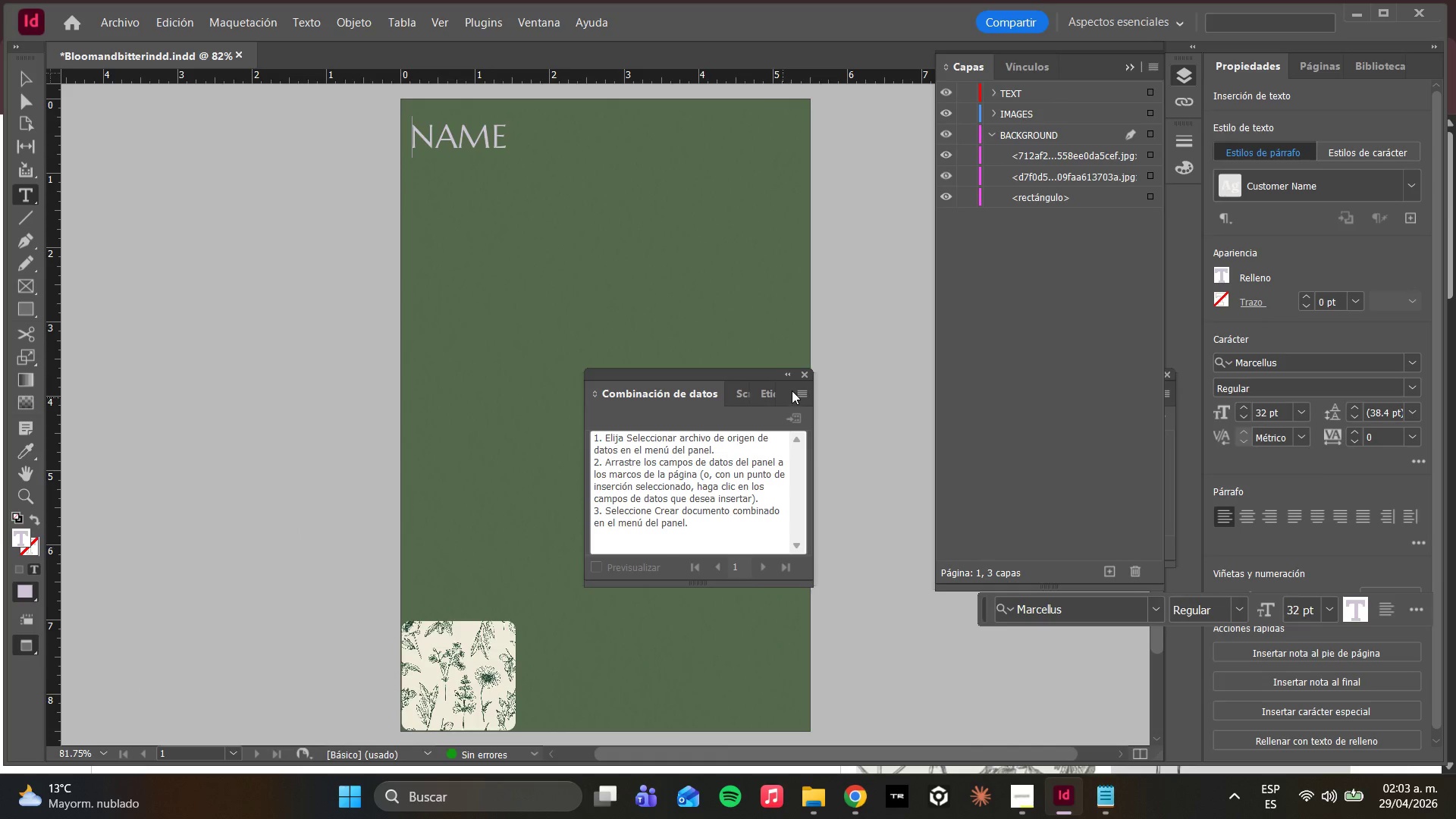 
left_click([801, 394])
 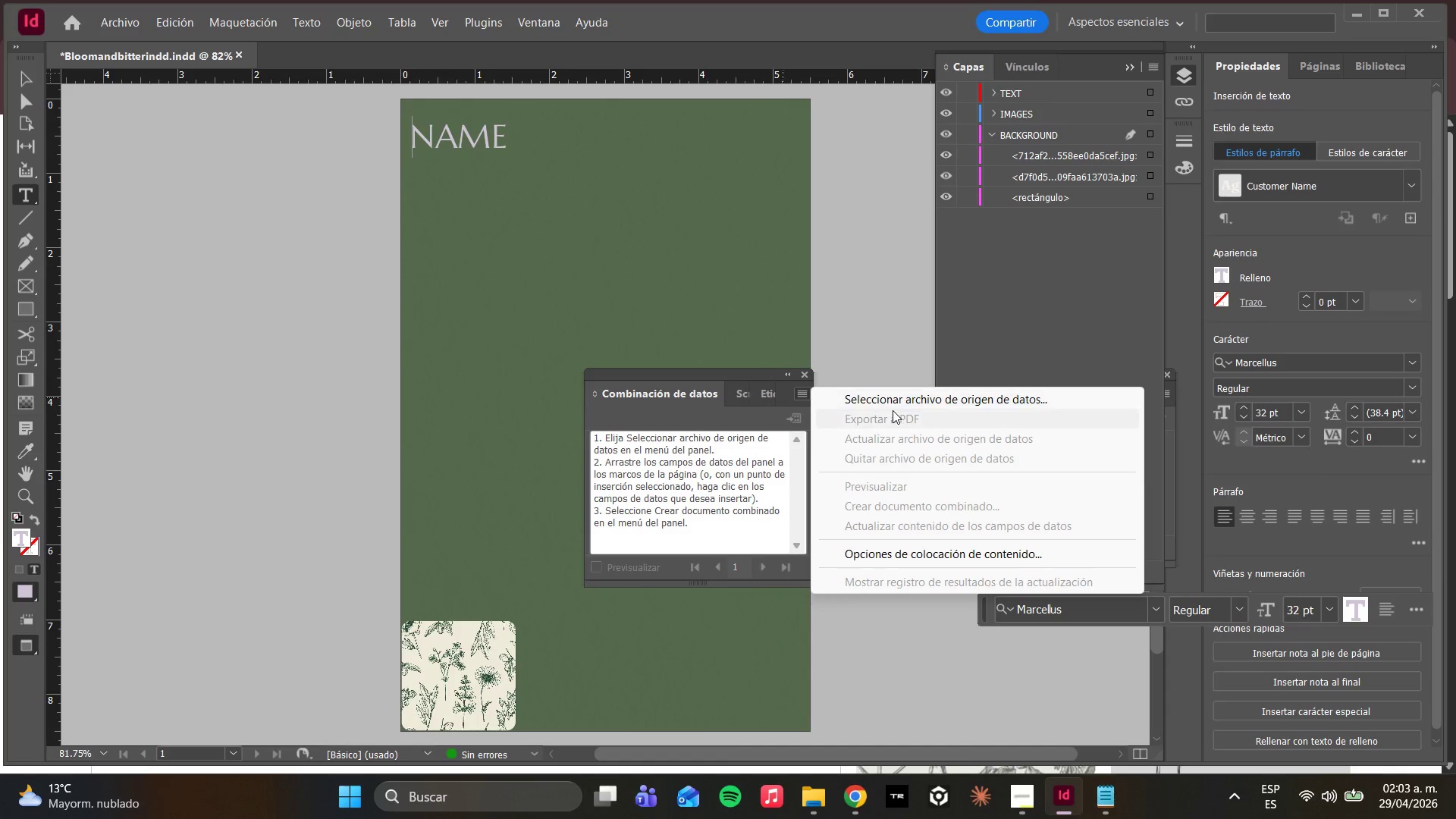 
left_click([893, 405])
 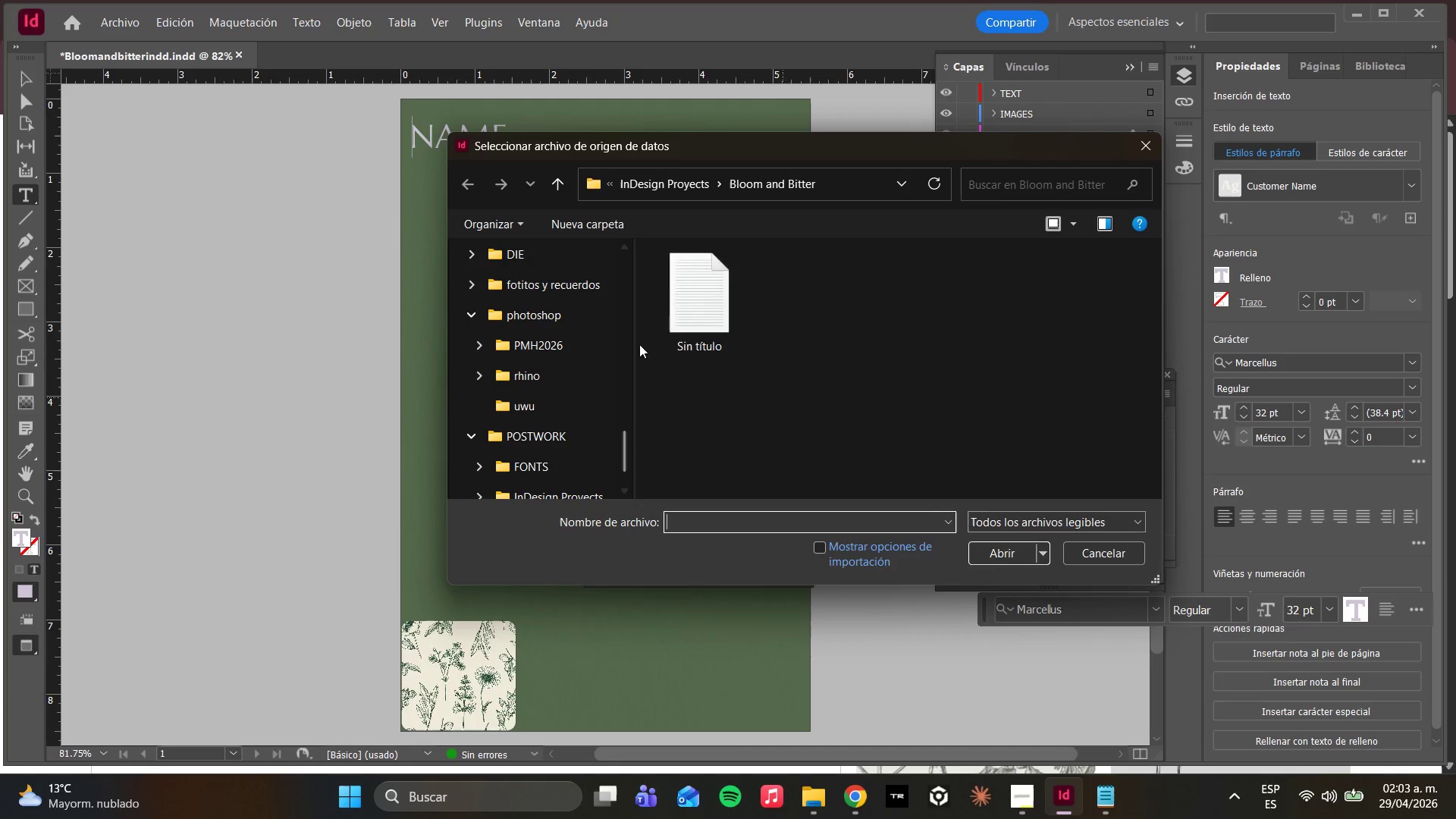 
left_click([665, 328])
 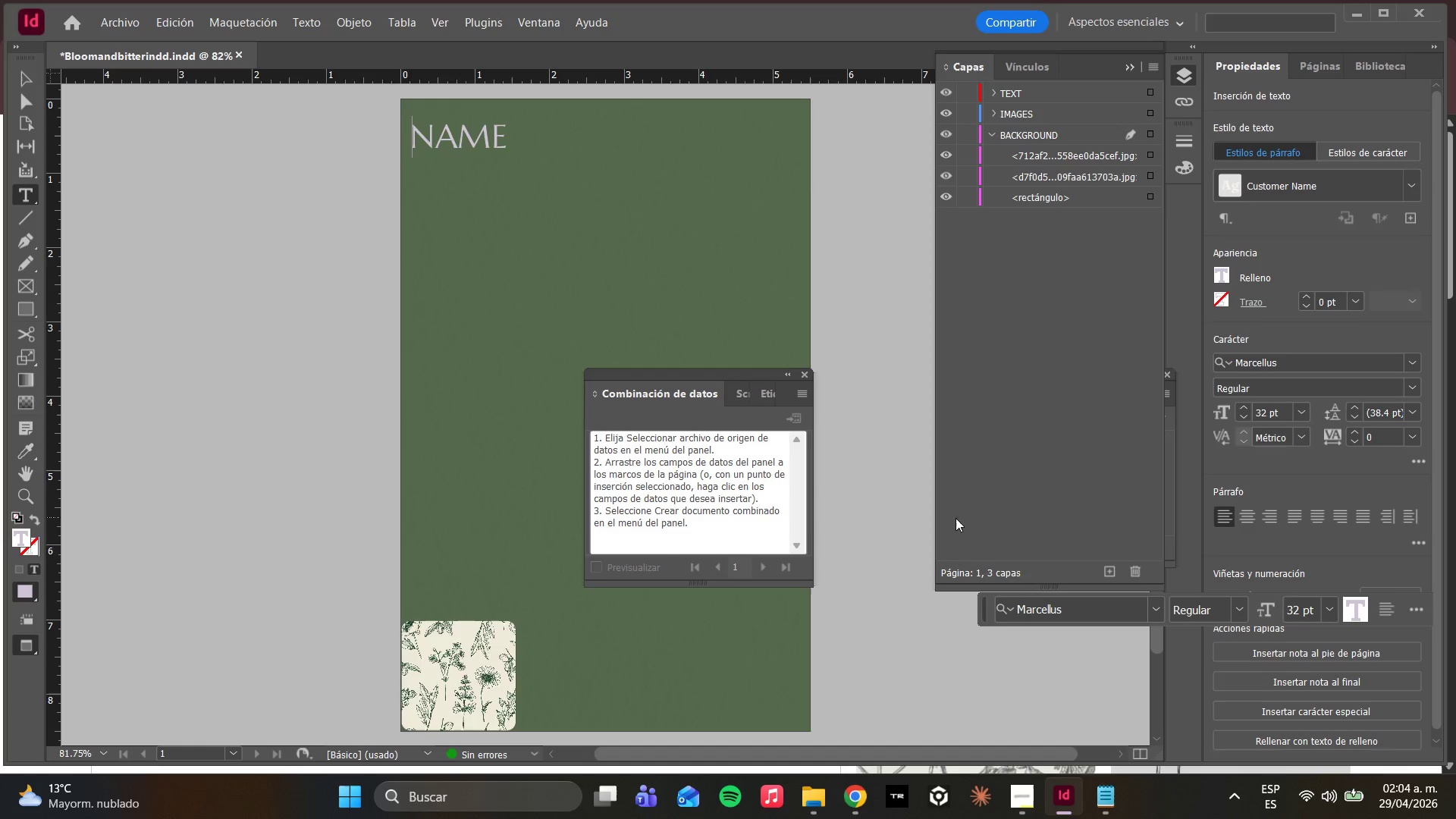 
wait(36.89)
 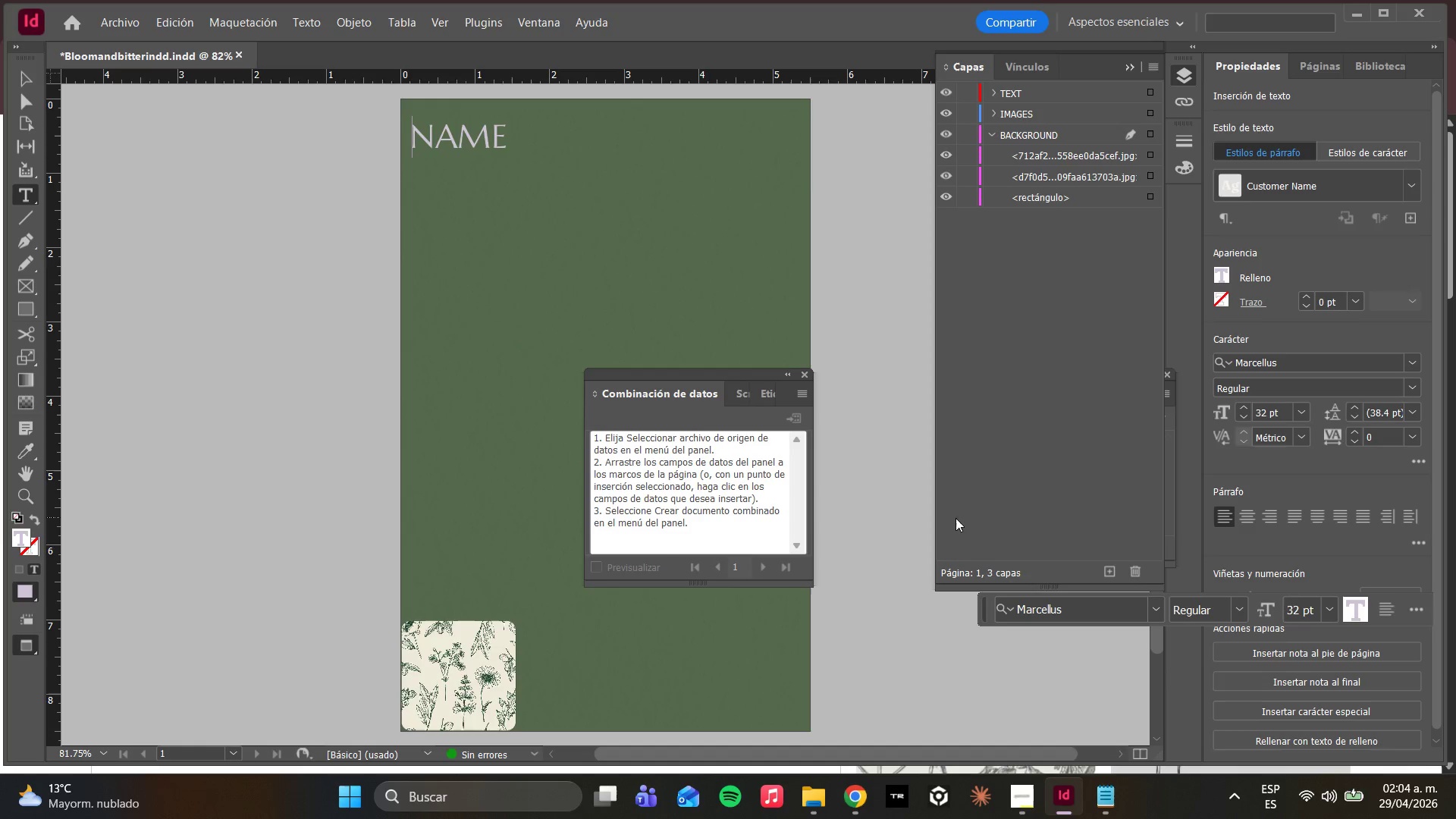 
left_click([1111, 818])
 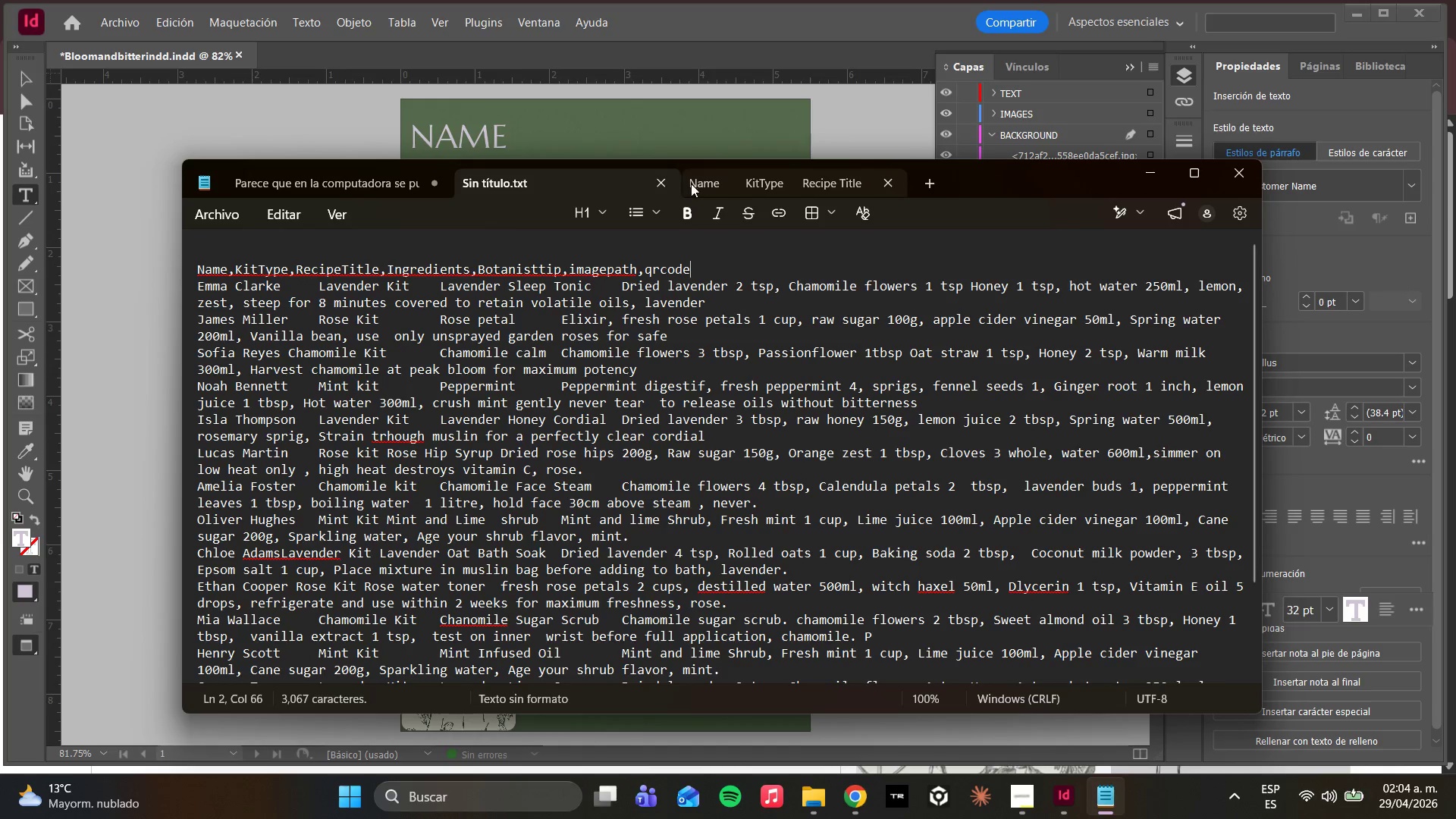 
left_click([714, 187])
 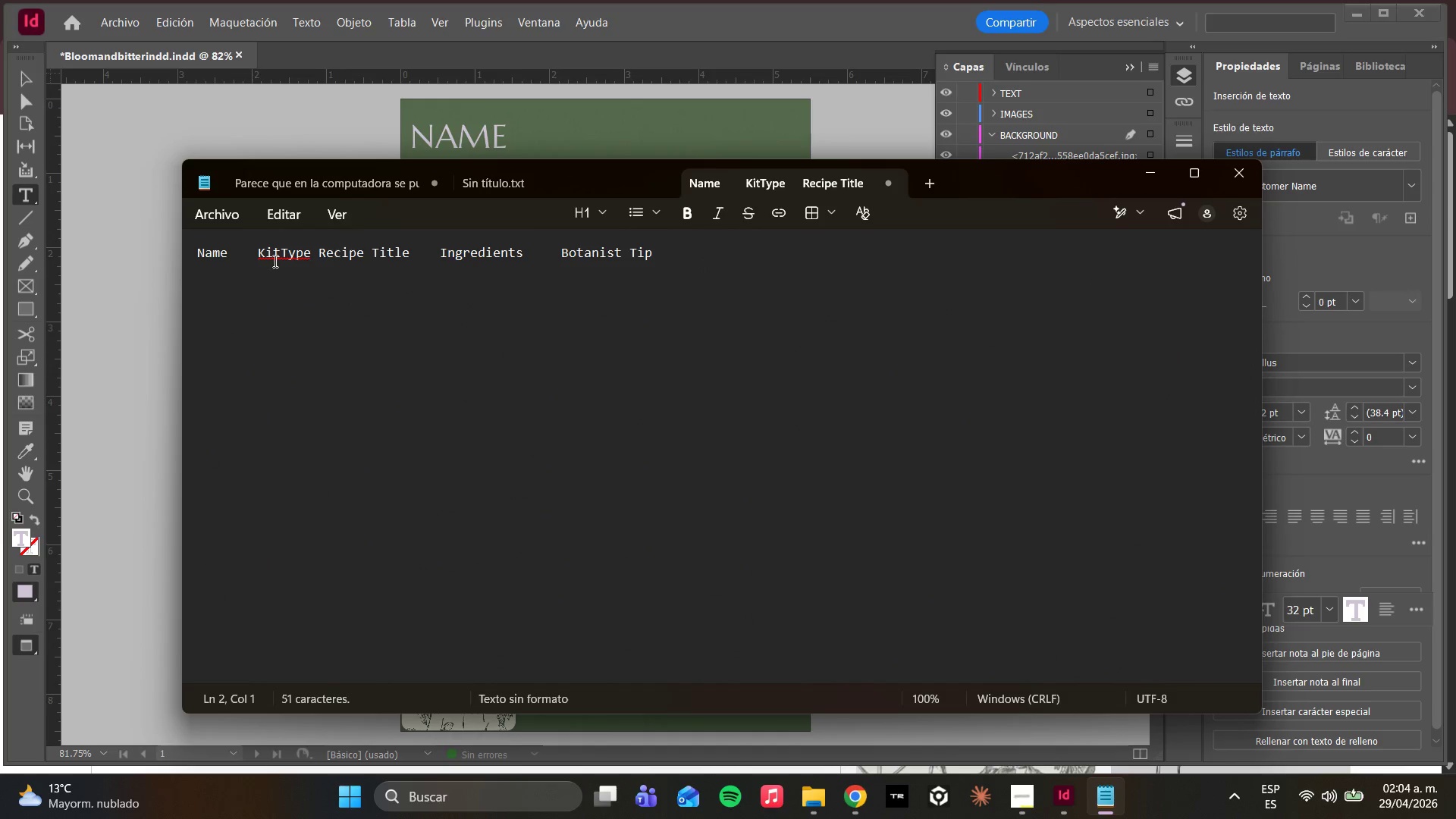 
left_click_drag(start_coordinate=[255, 250], to_coordinate=[249, 249])
 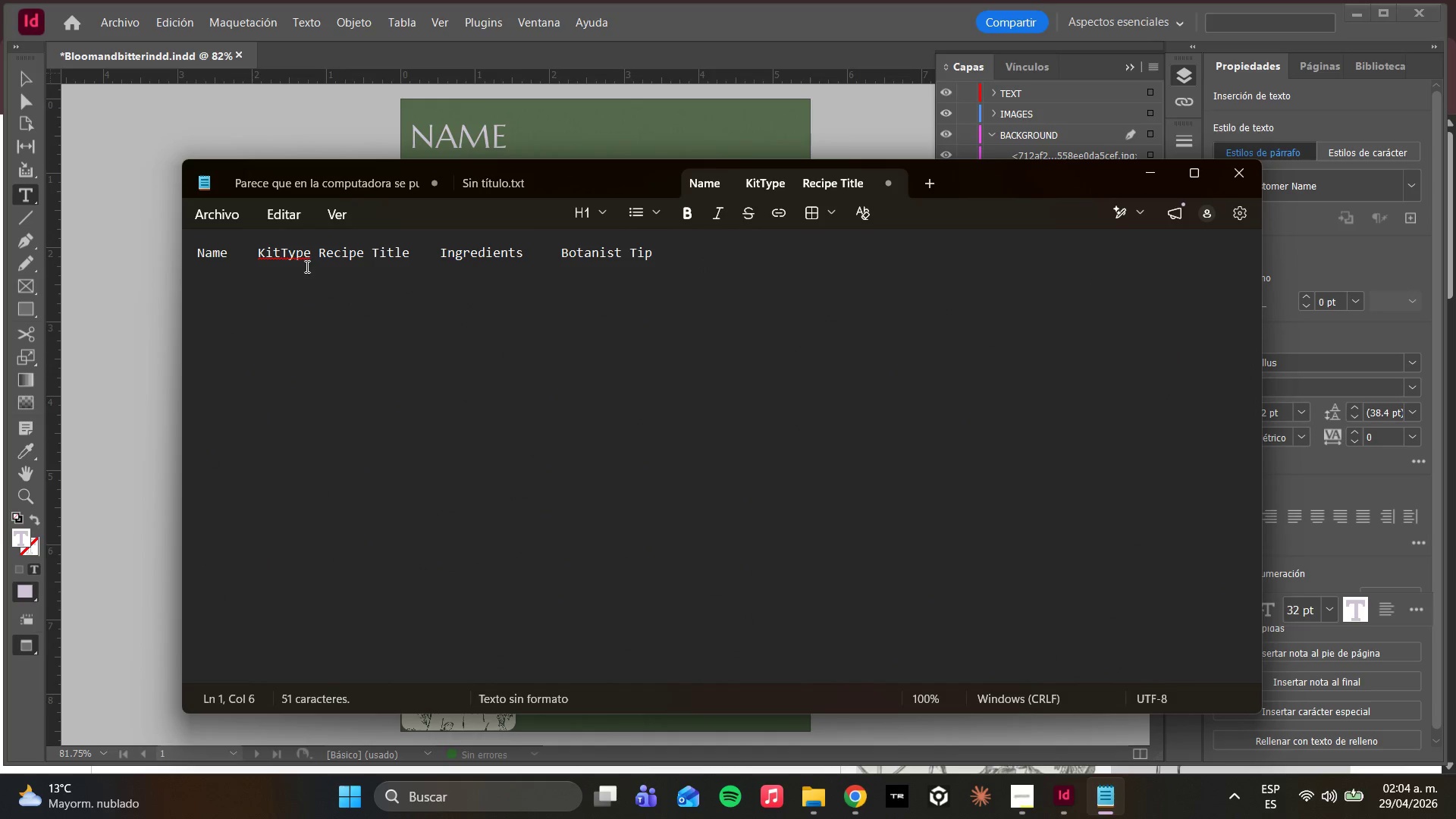 
key(Backspace)
 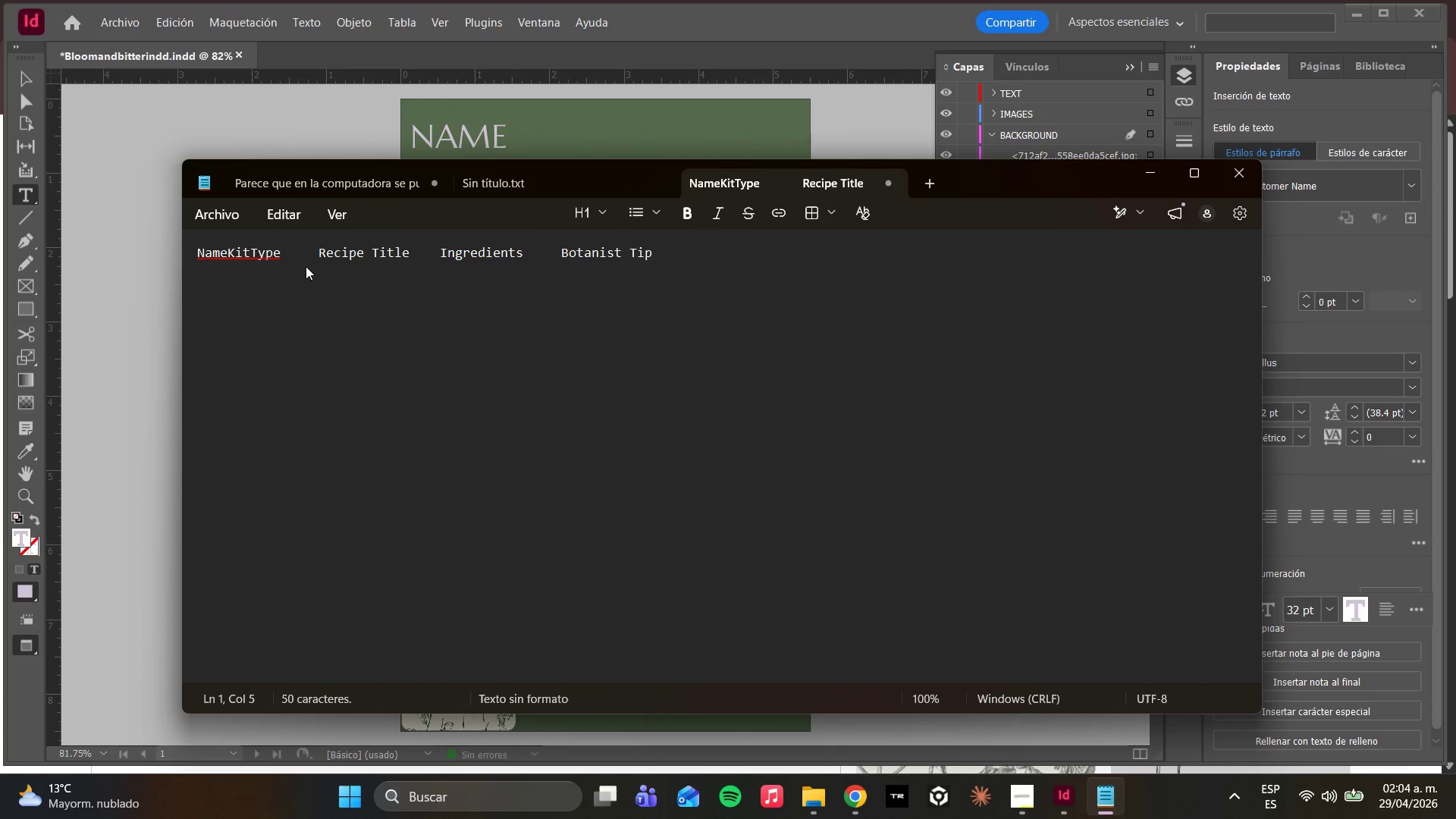 
key(Comma)
 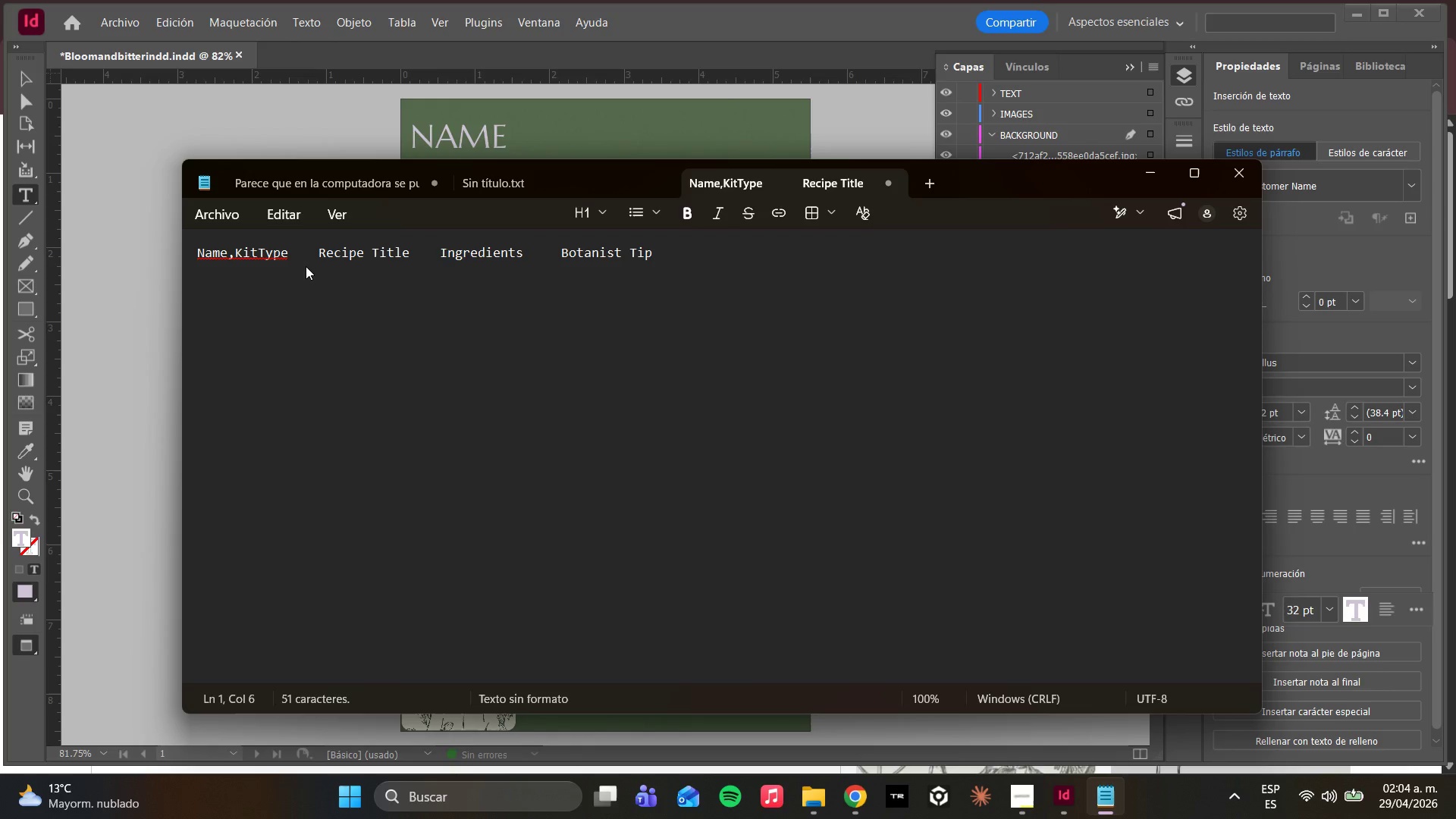 
hold_key(key=ArrowRight, duration=0.75)
 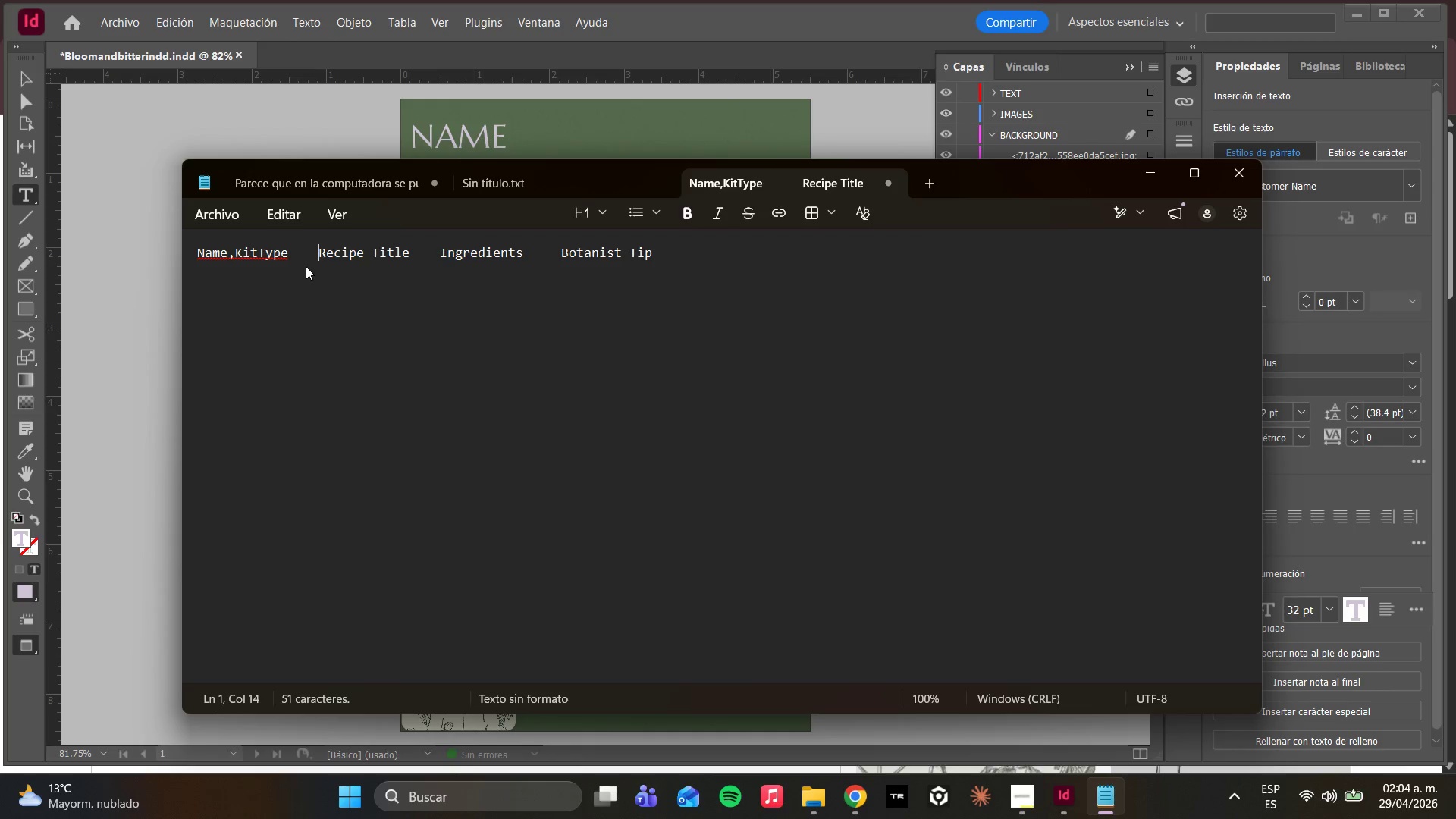 
key(ArrowRight)
 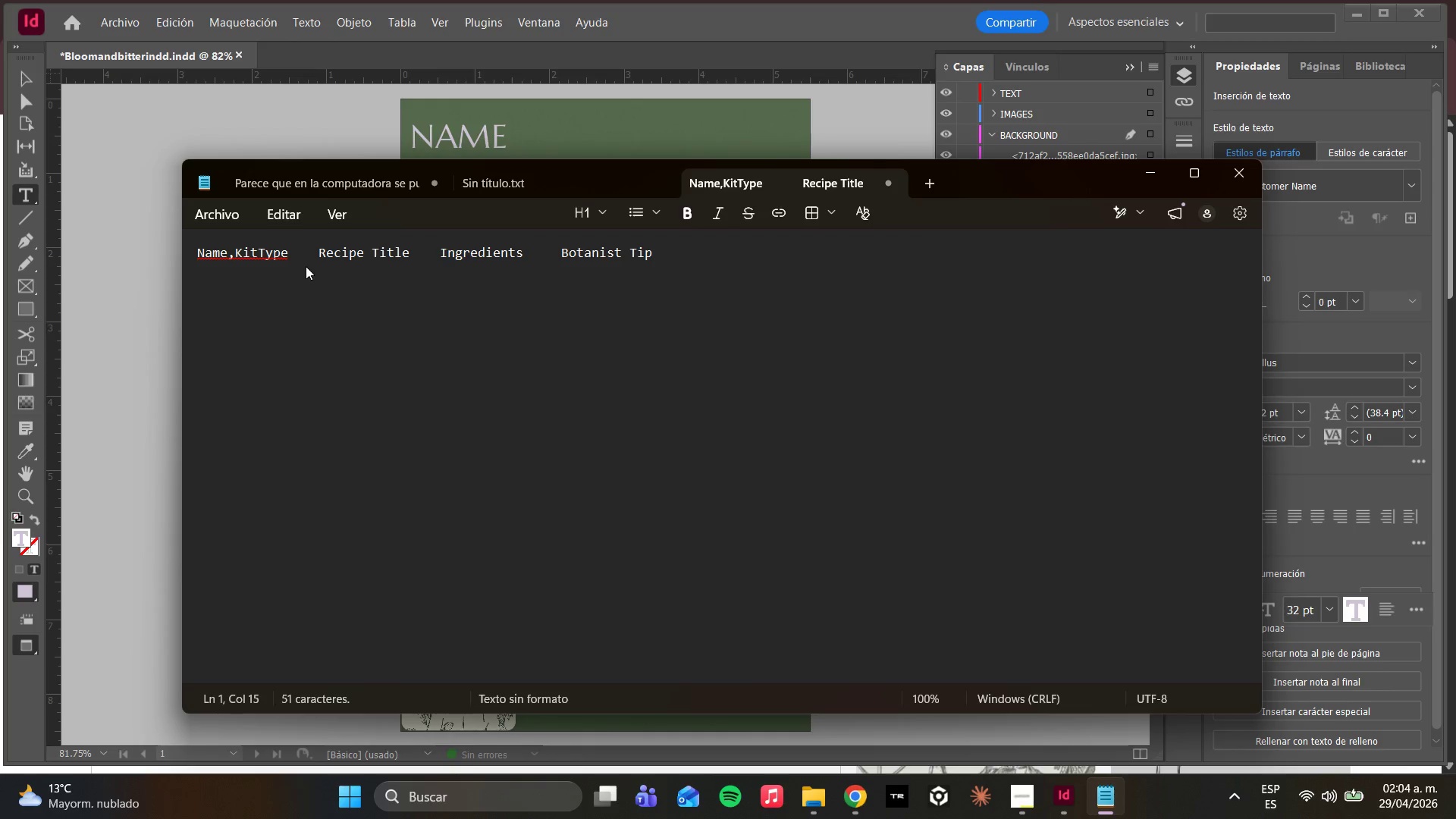 
key(ArrowLeft)
 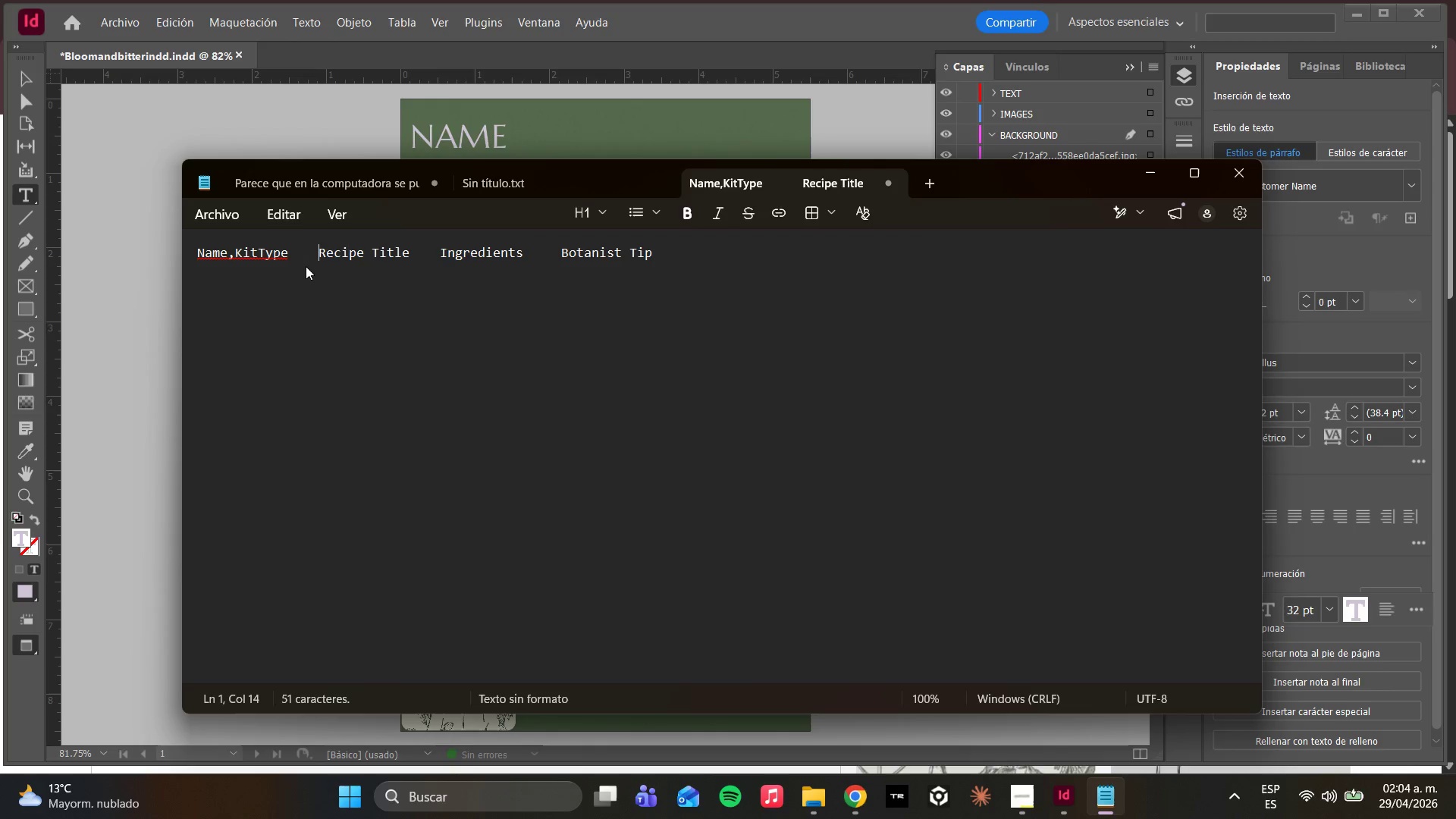 
key(Backspace)
 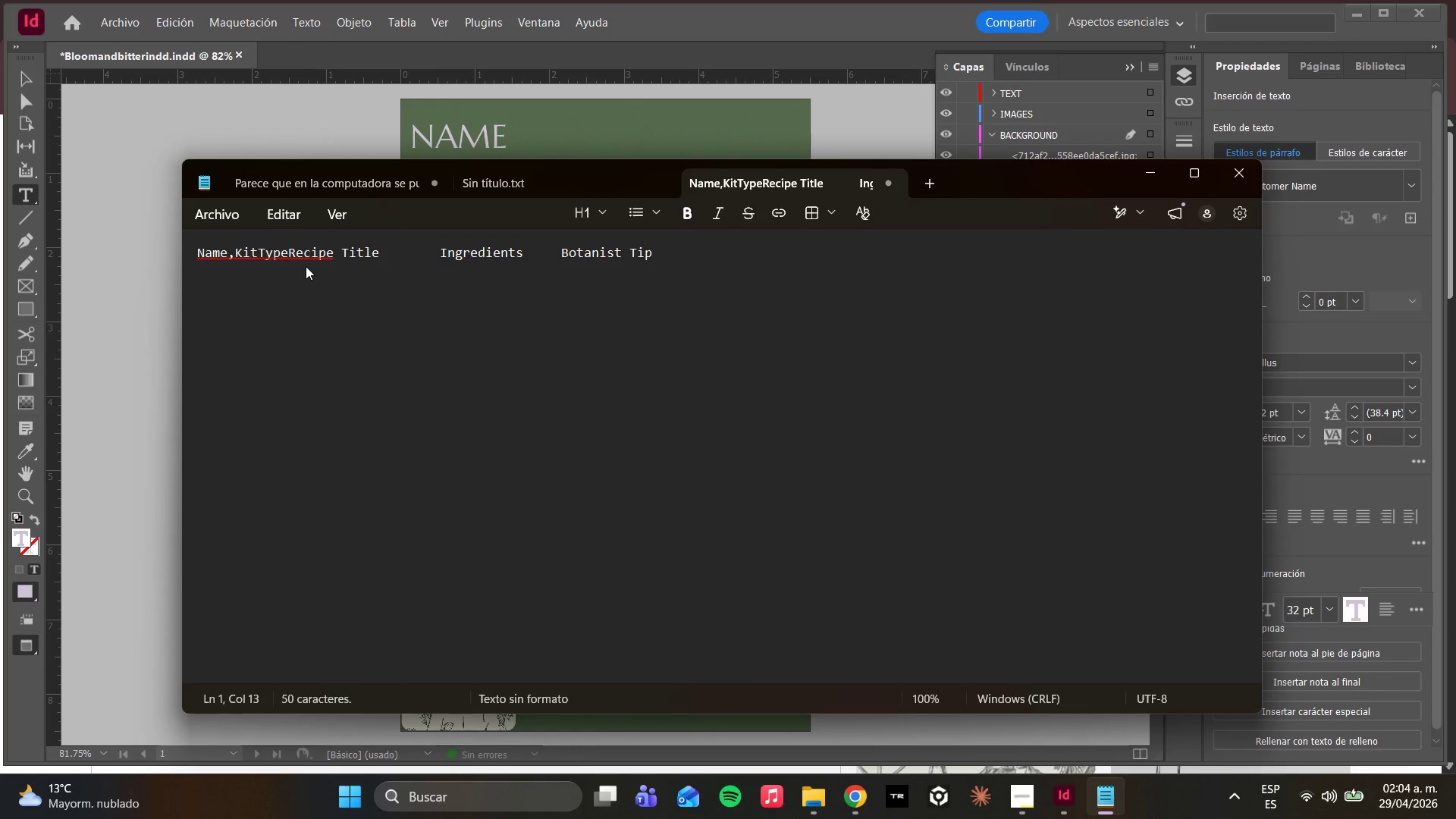 
key(Comma)
 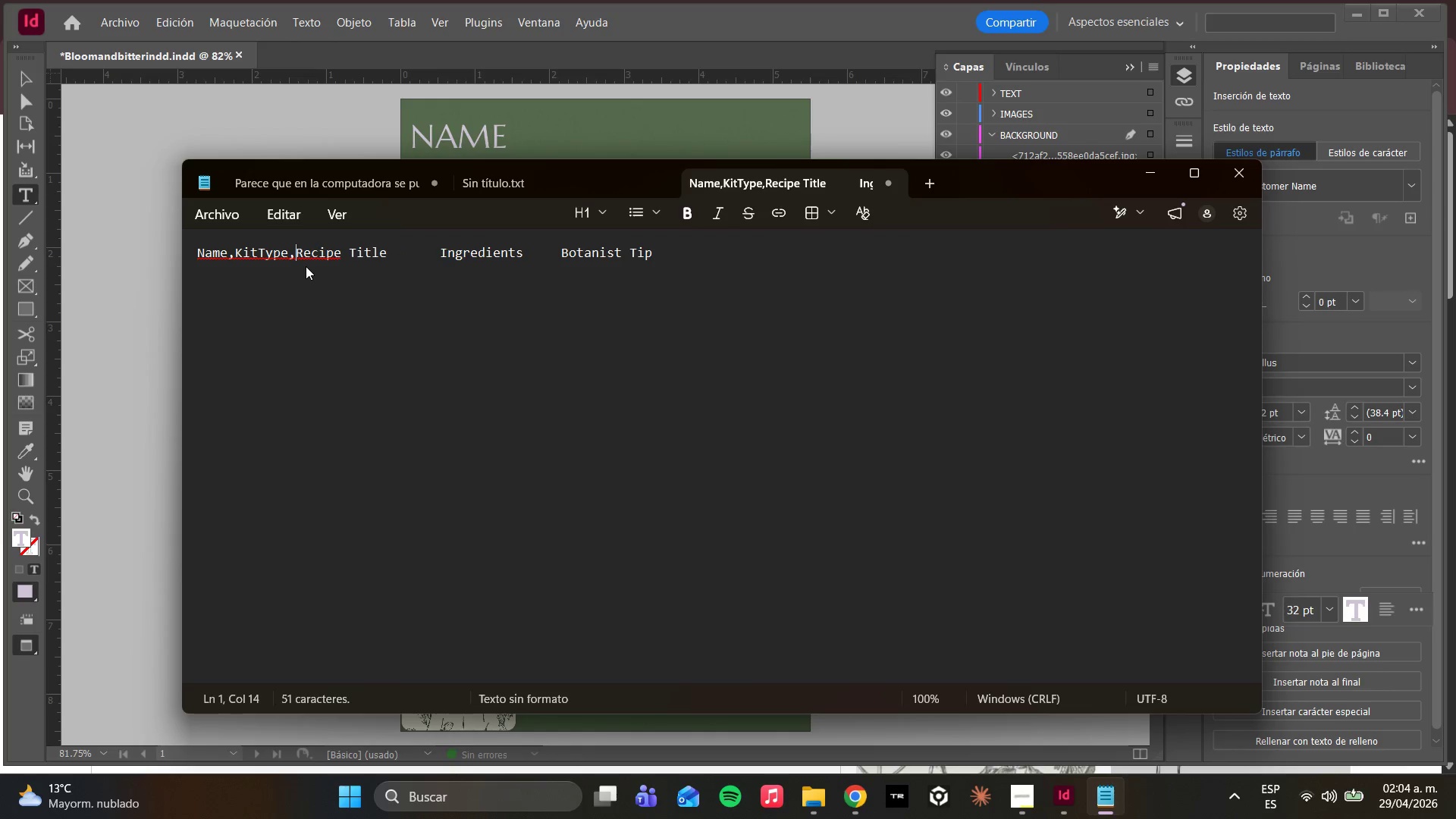 
hold_key(key=ArrowRight, duration=0.72)
 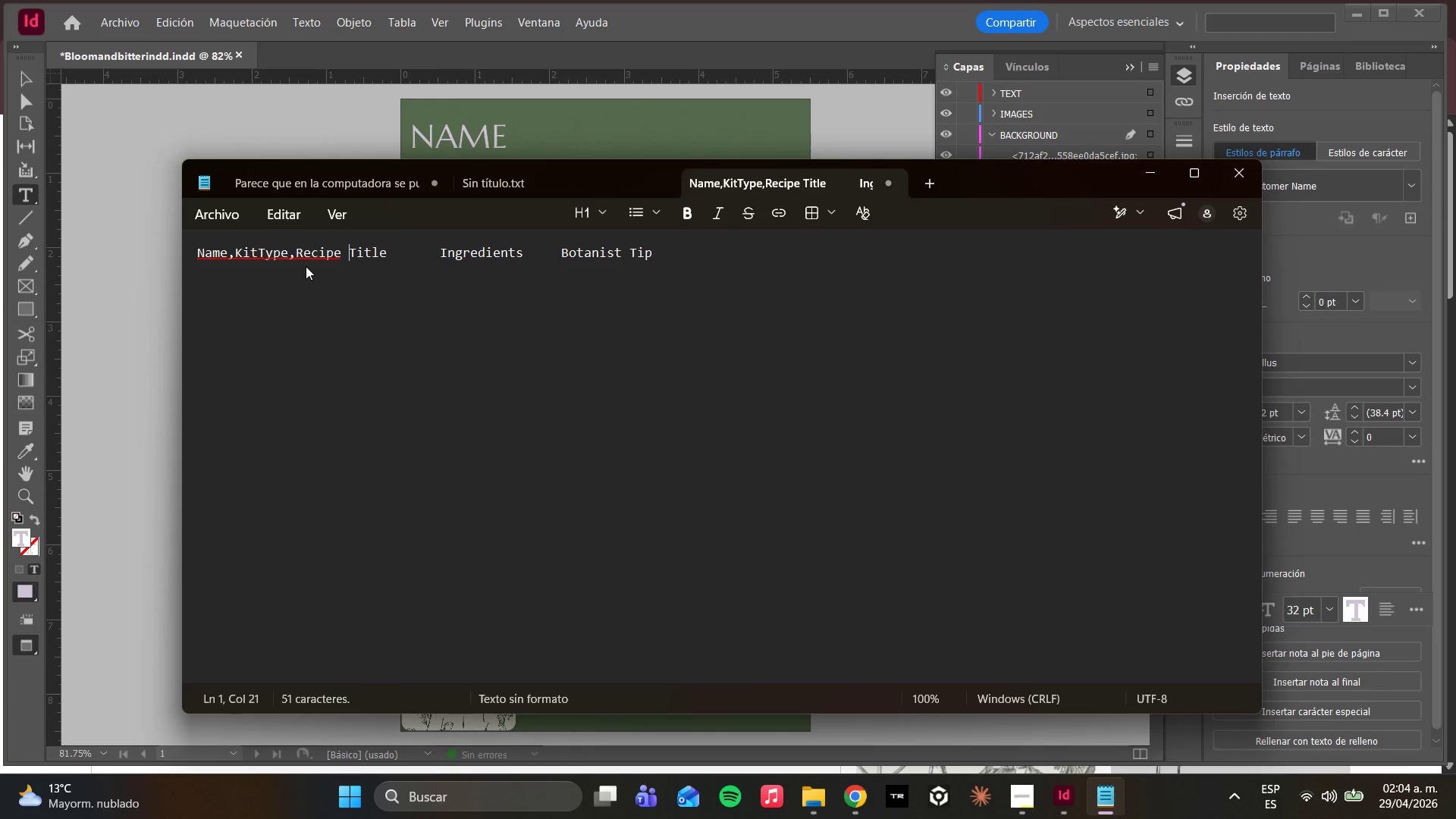 
hold_key(key=ArrowRight, duration=0.67)
 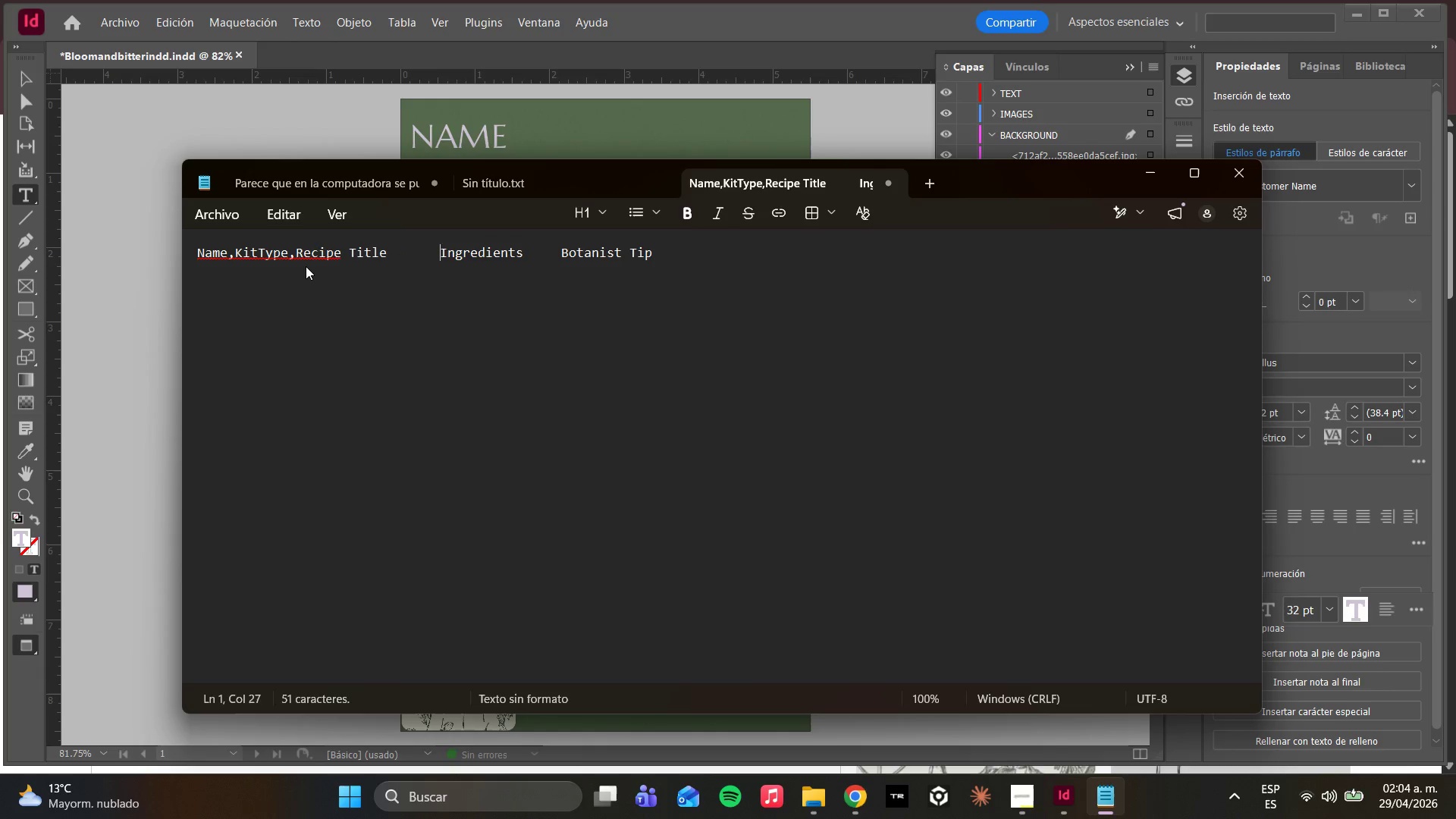 
key(ArrowRight)
 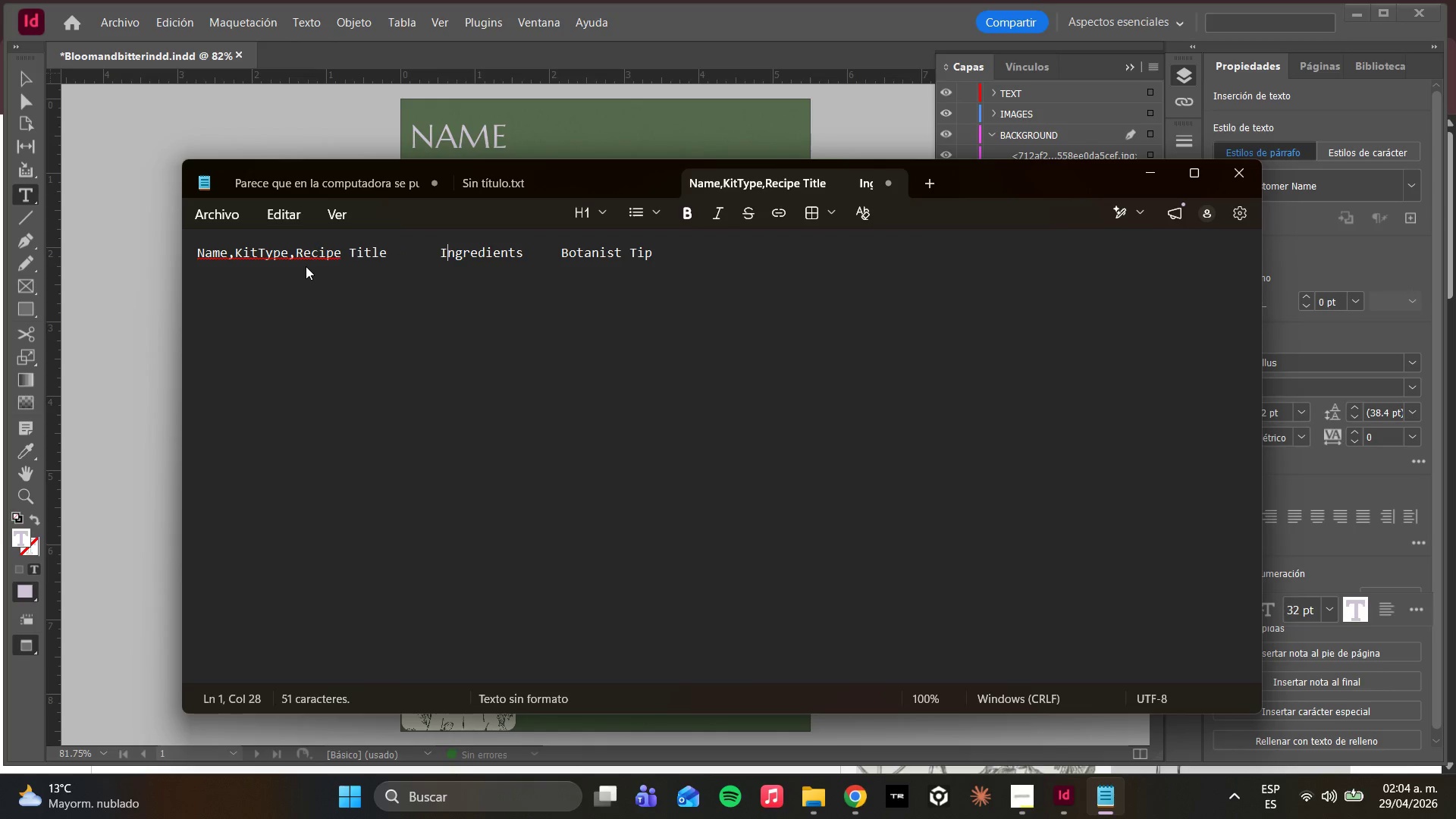 
key(ArrowRight)
 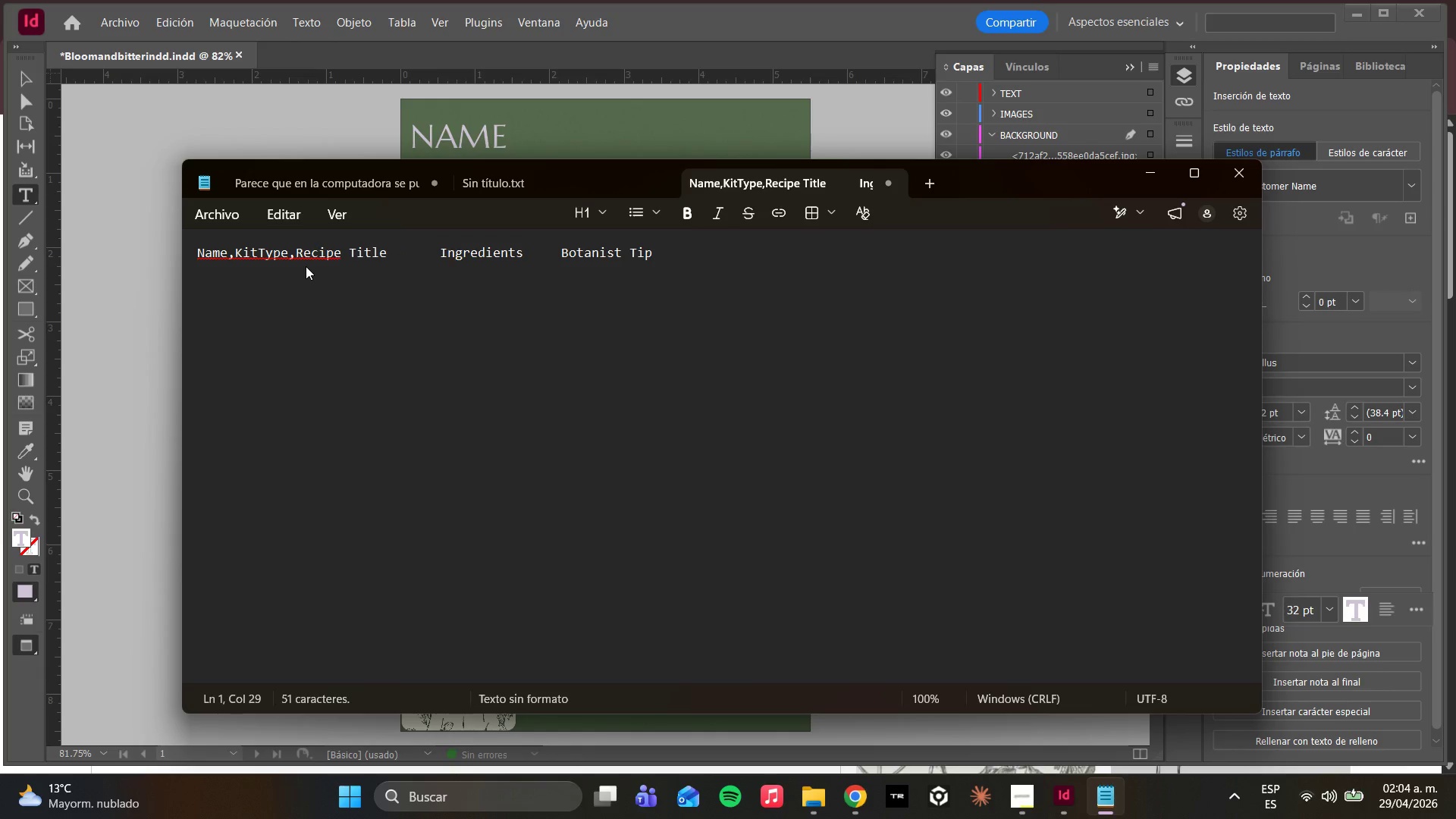 
key(ArrowLeft)
 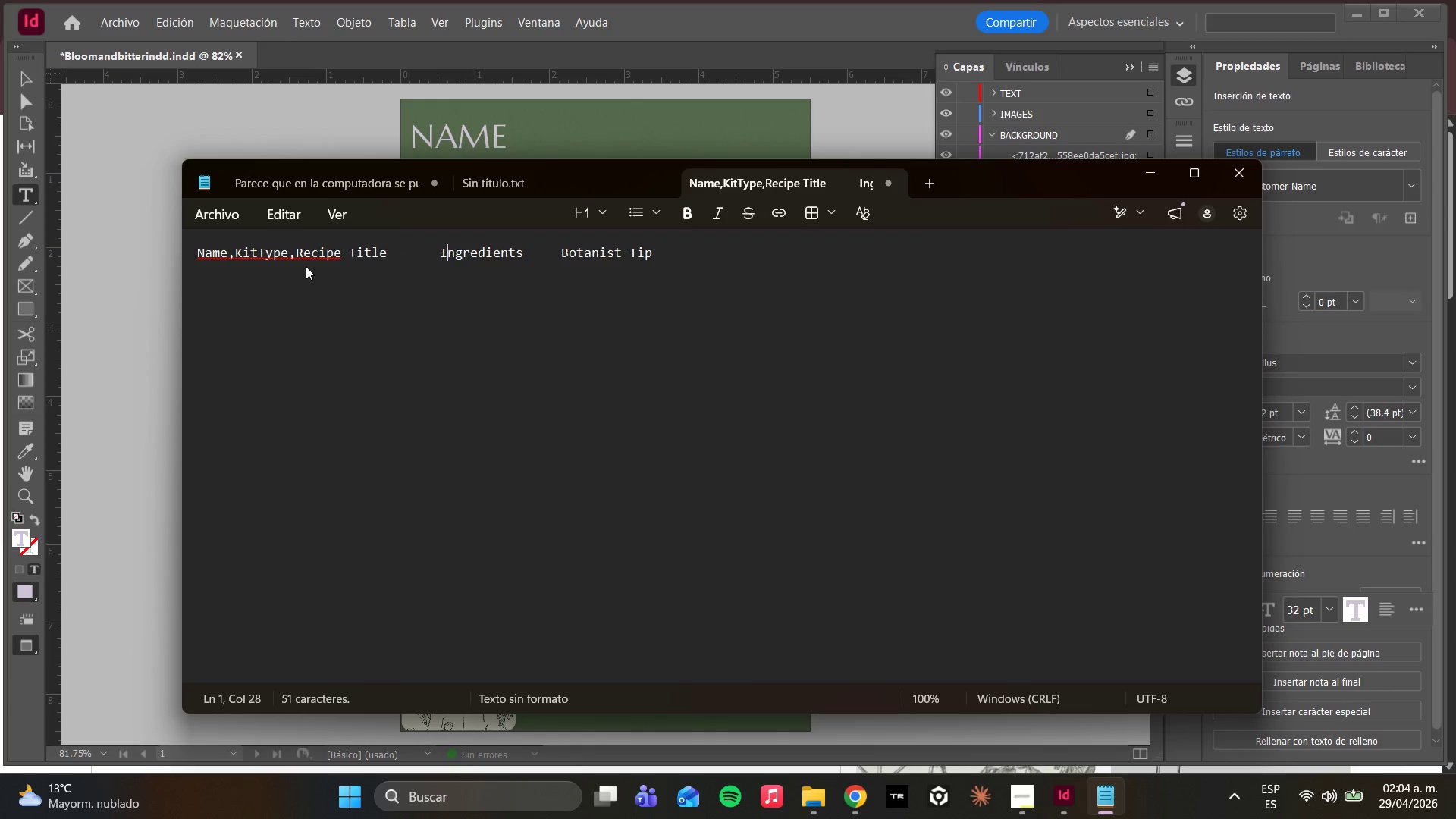 
key(ArrowLeft)
 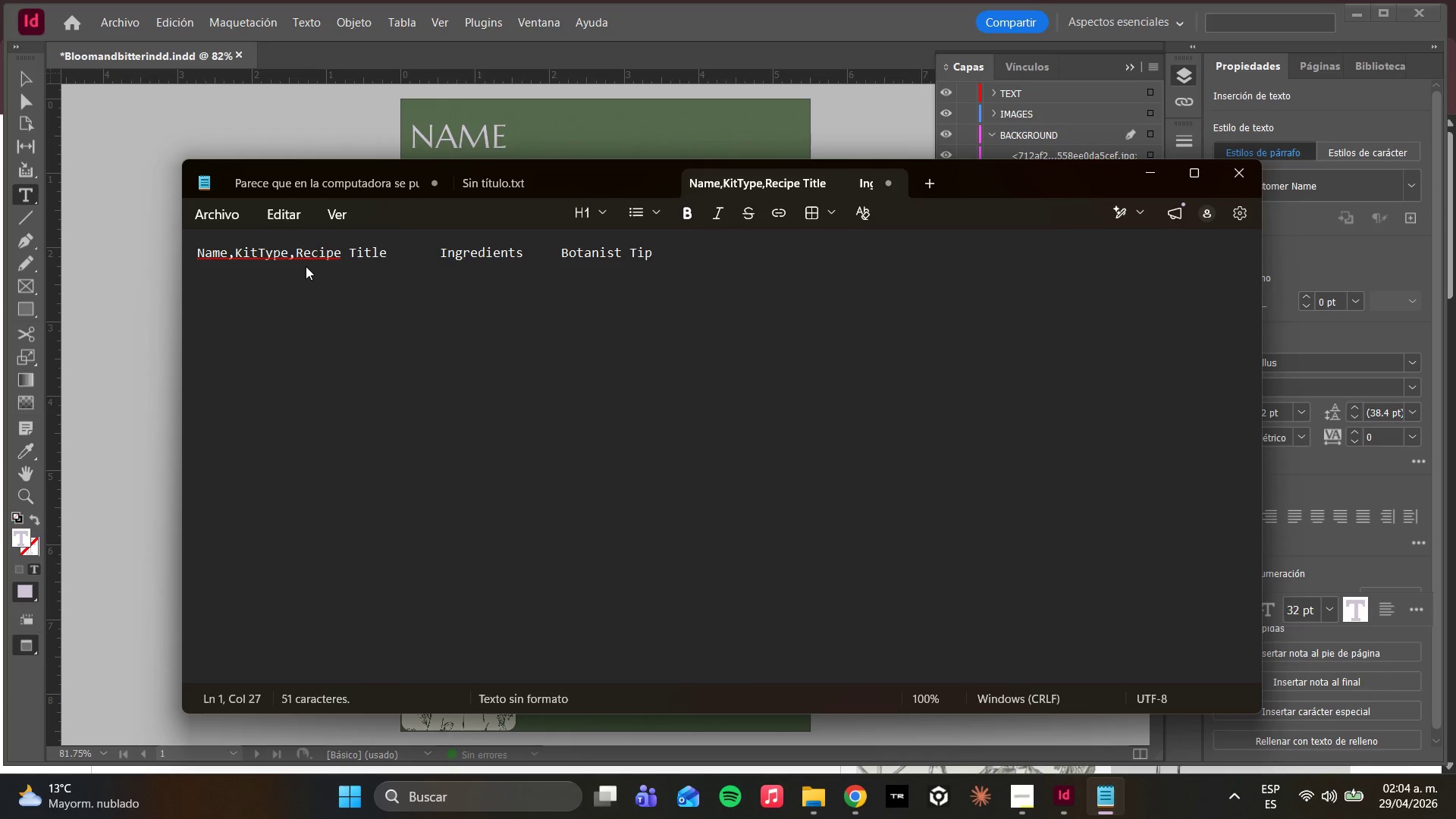 
key(Backspace)
 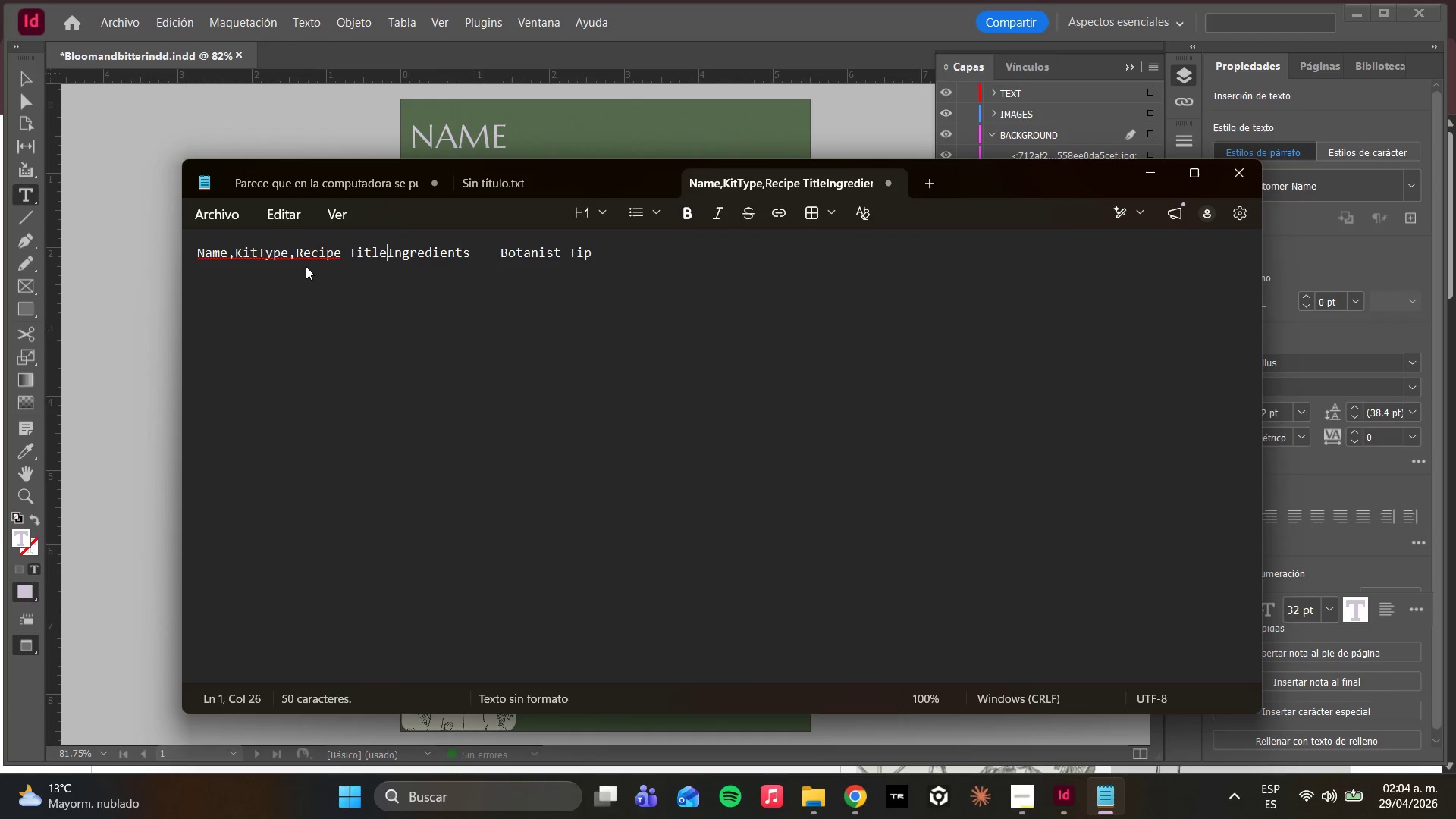 
hold_key(key=ArrowLeft, duration=0.59)
 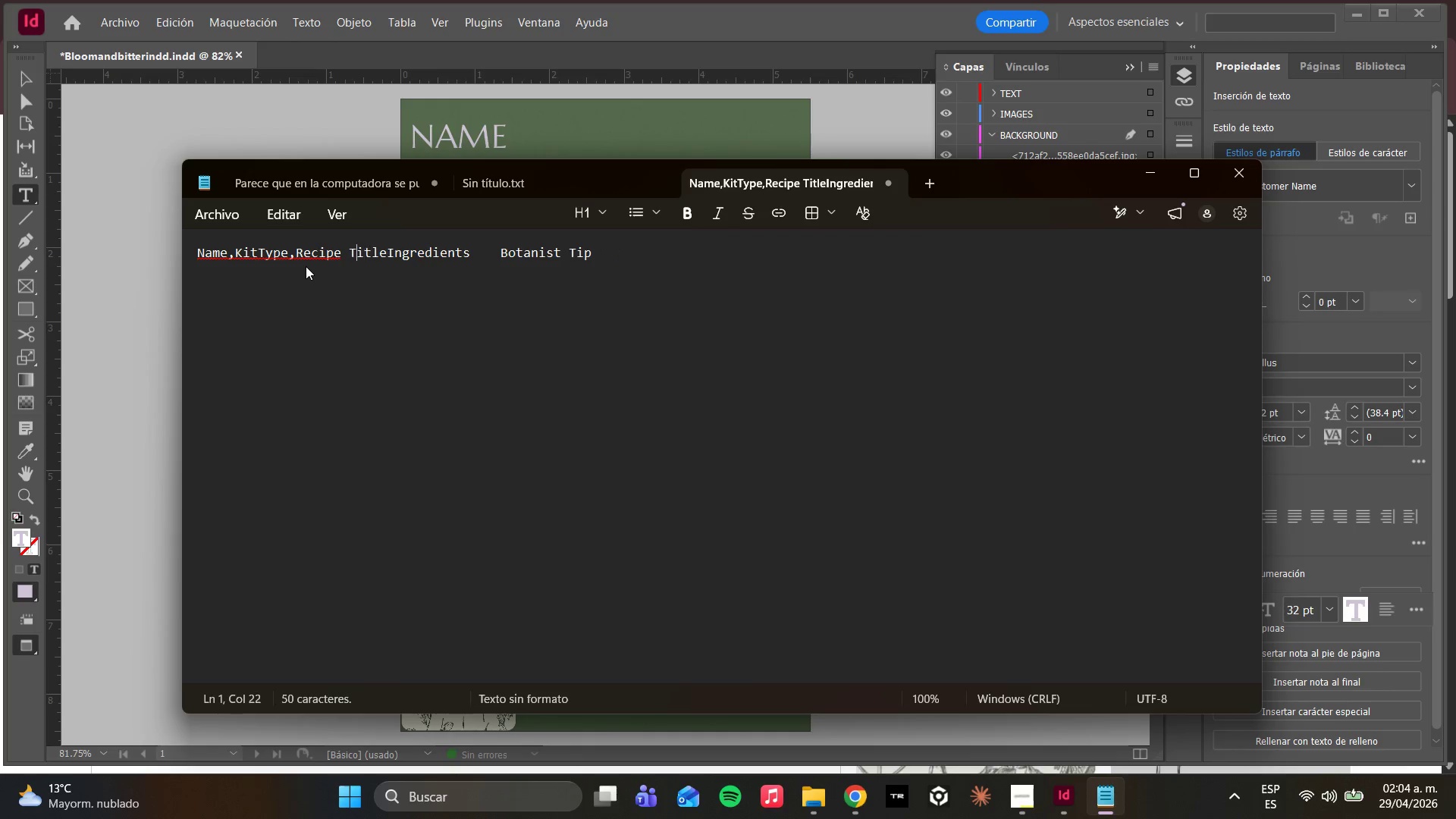 
key(ArrowLeft)
 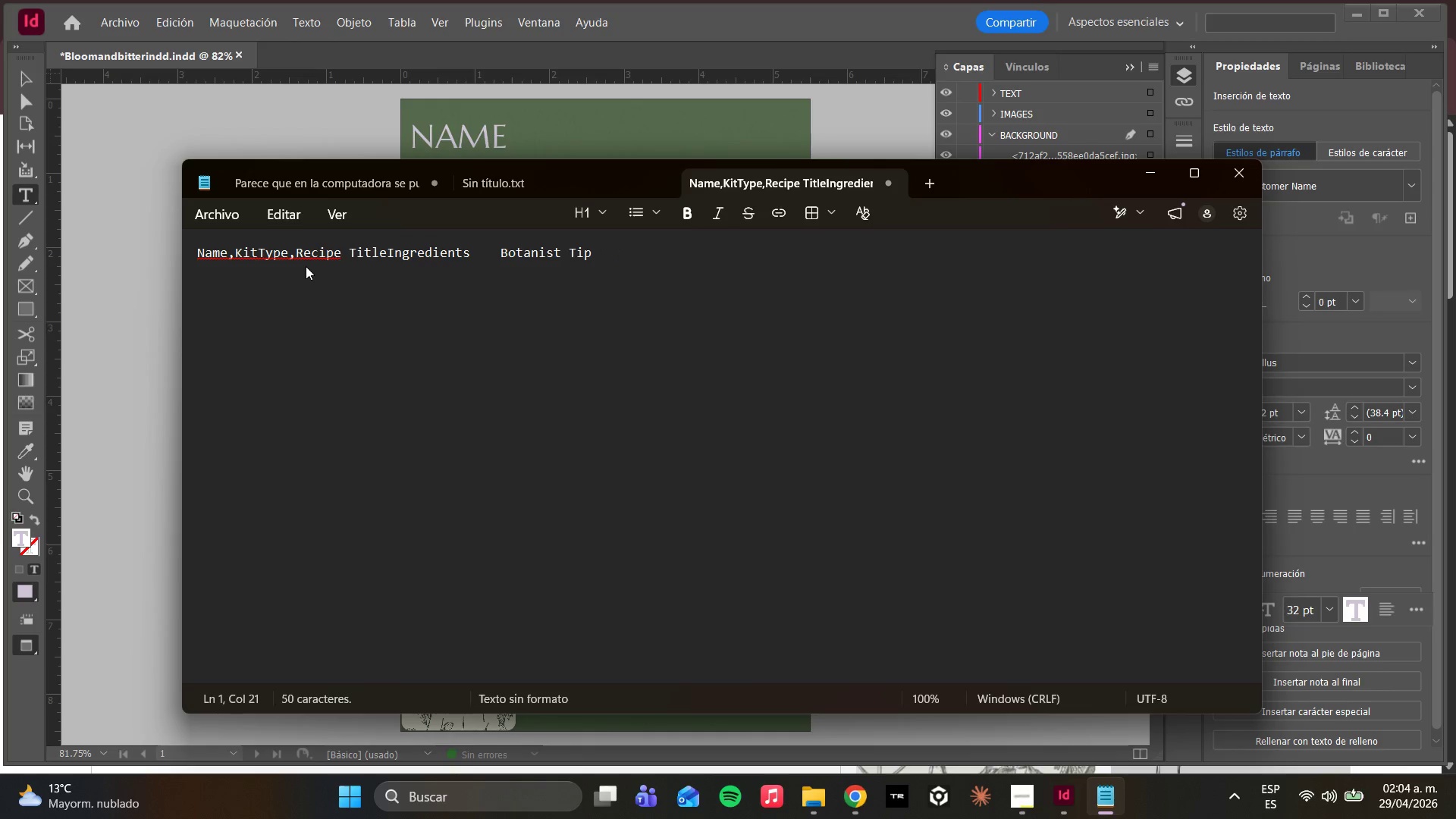 
key(Backspace)
 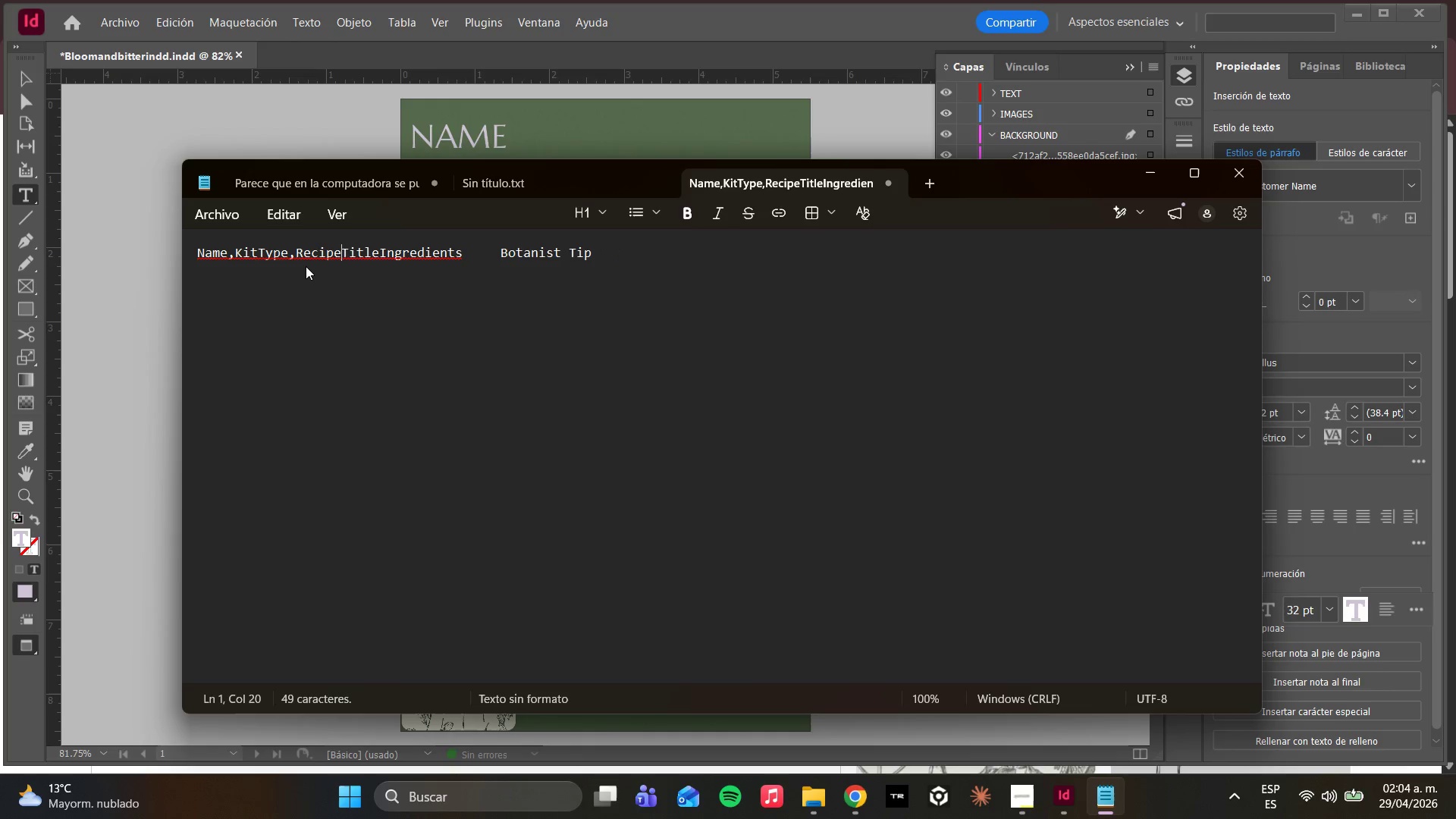 
key(ArrowRight)
 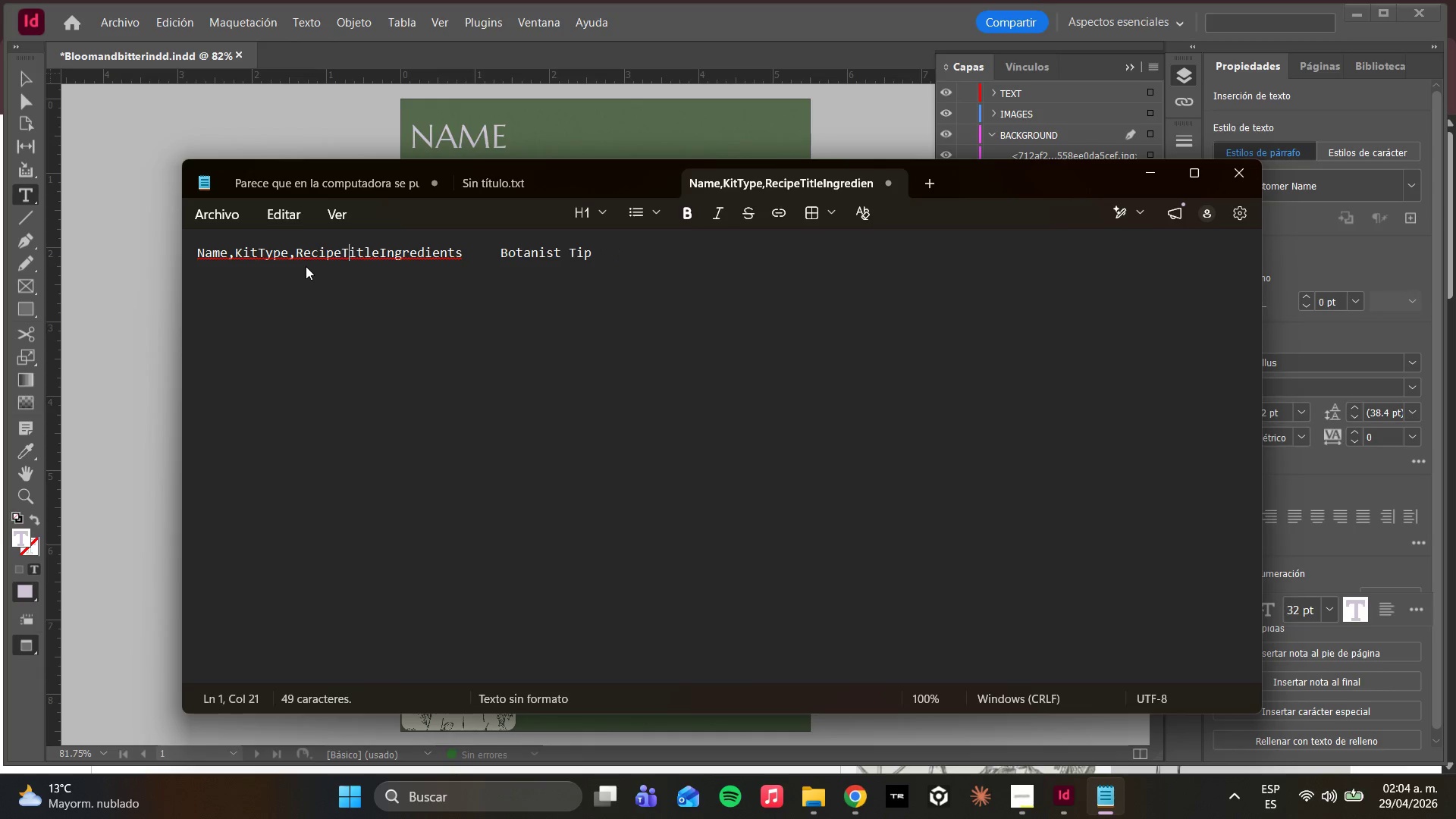 
key(ArrowRight)
 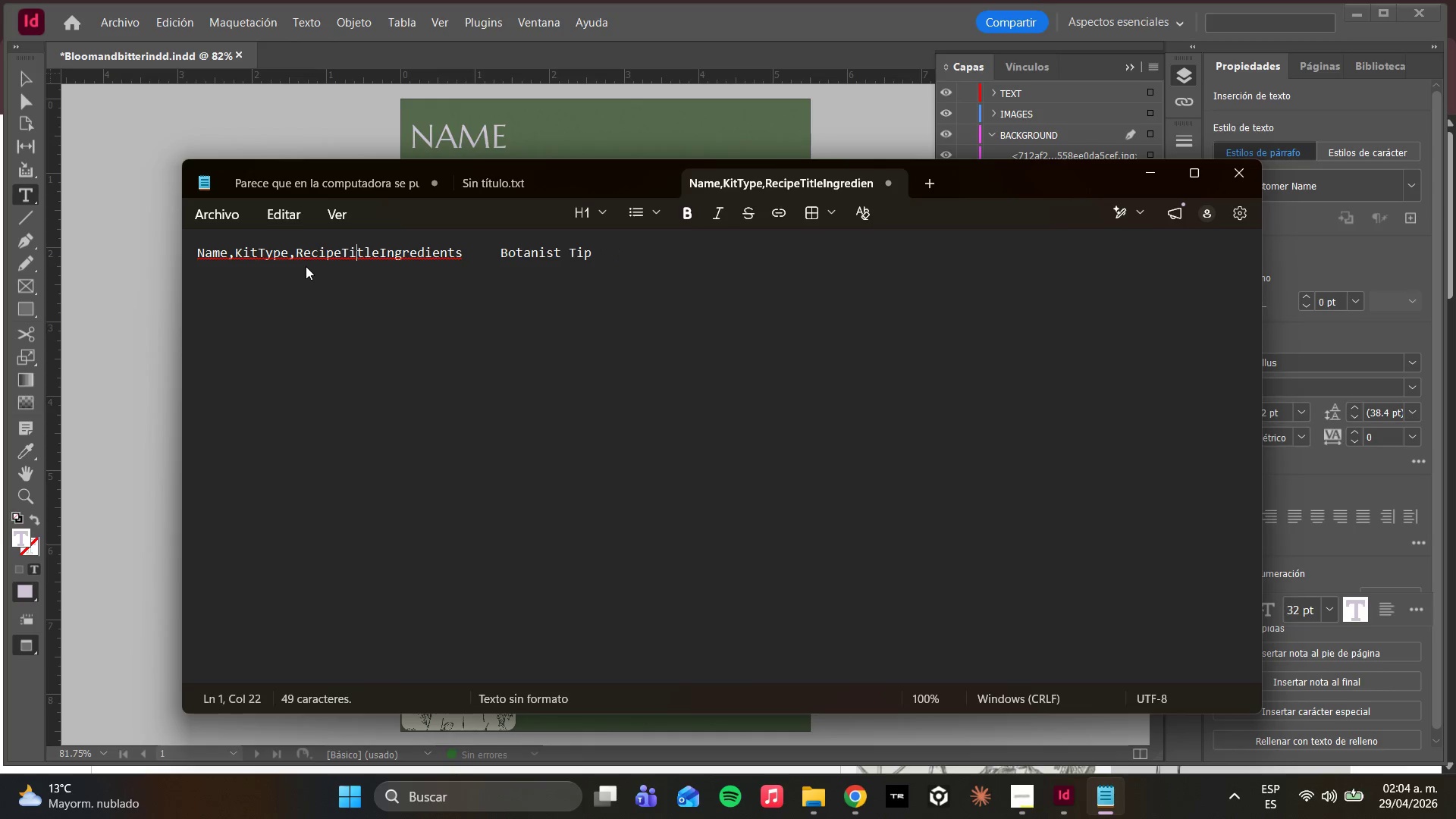 
key(ArrowRight)
 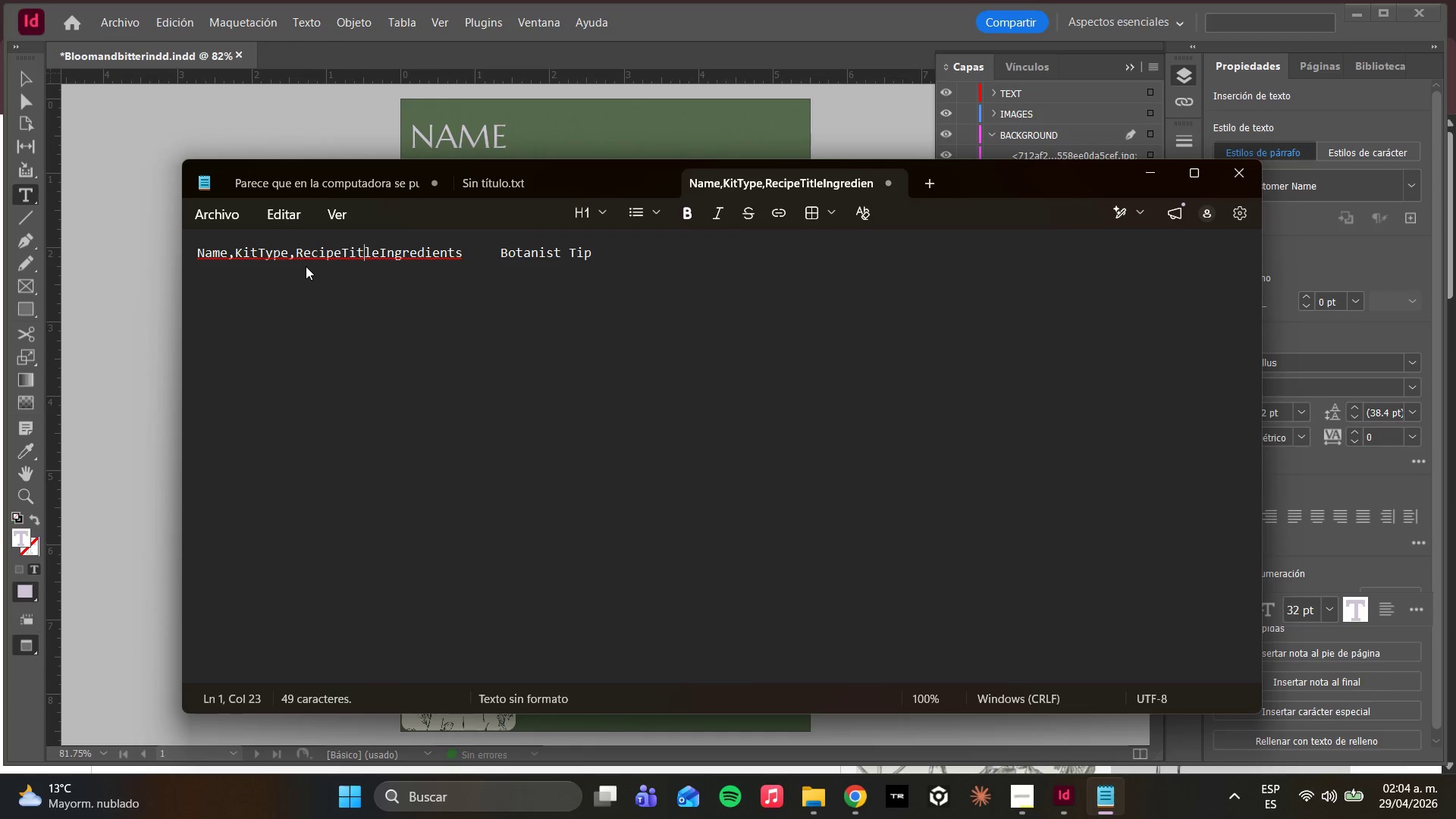 
key(ArrowRight)
 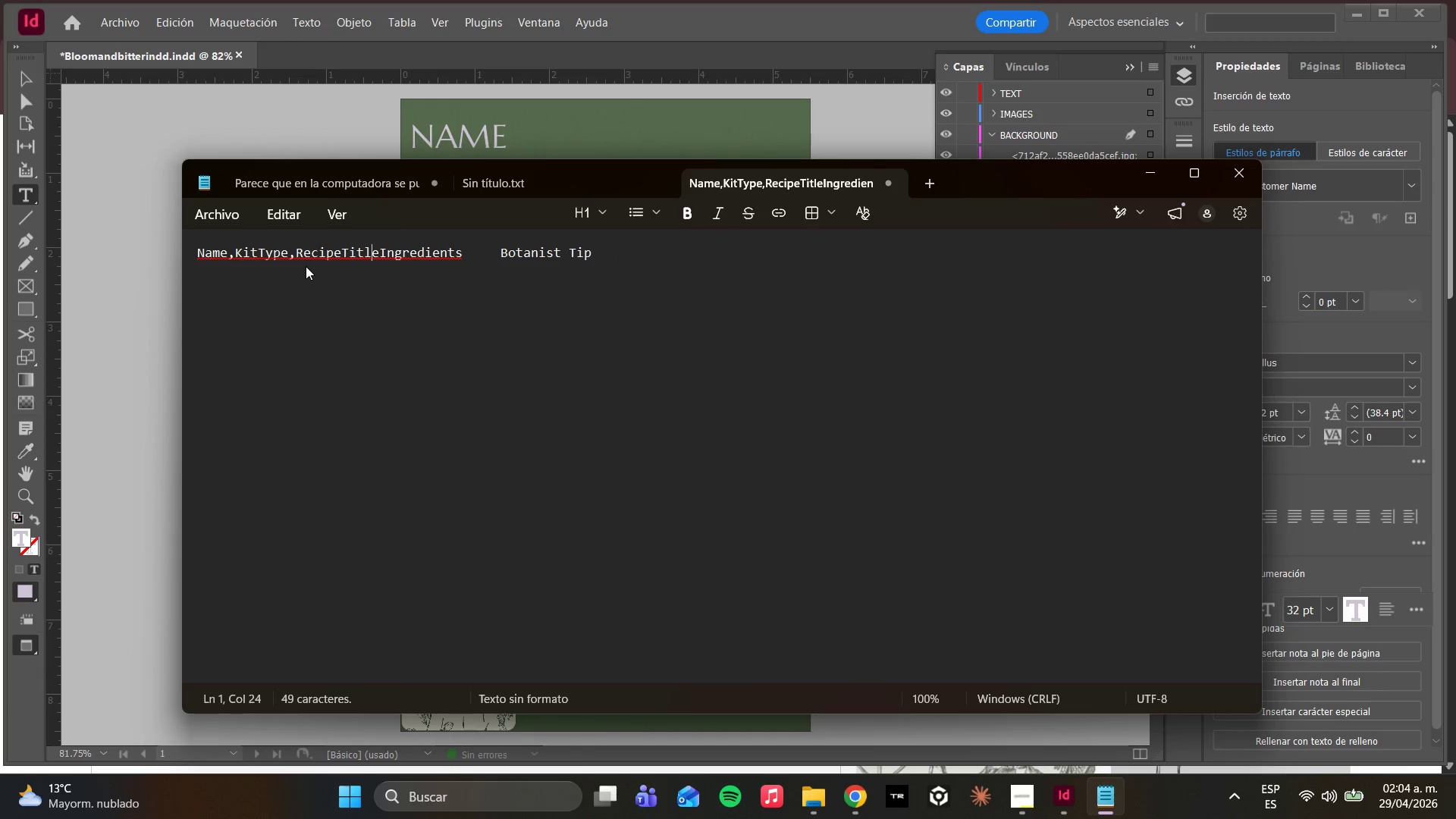 
key(ArrowRight)
 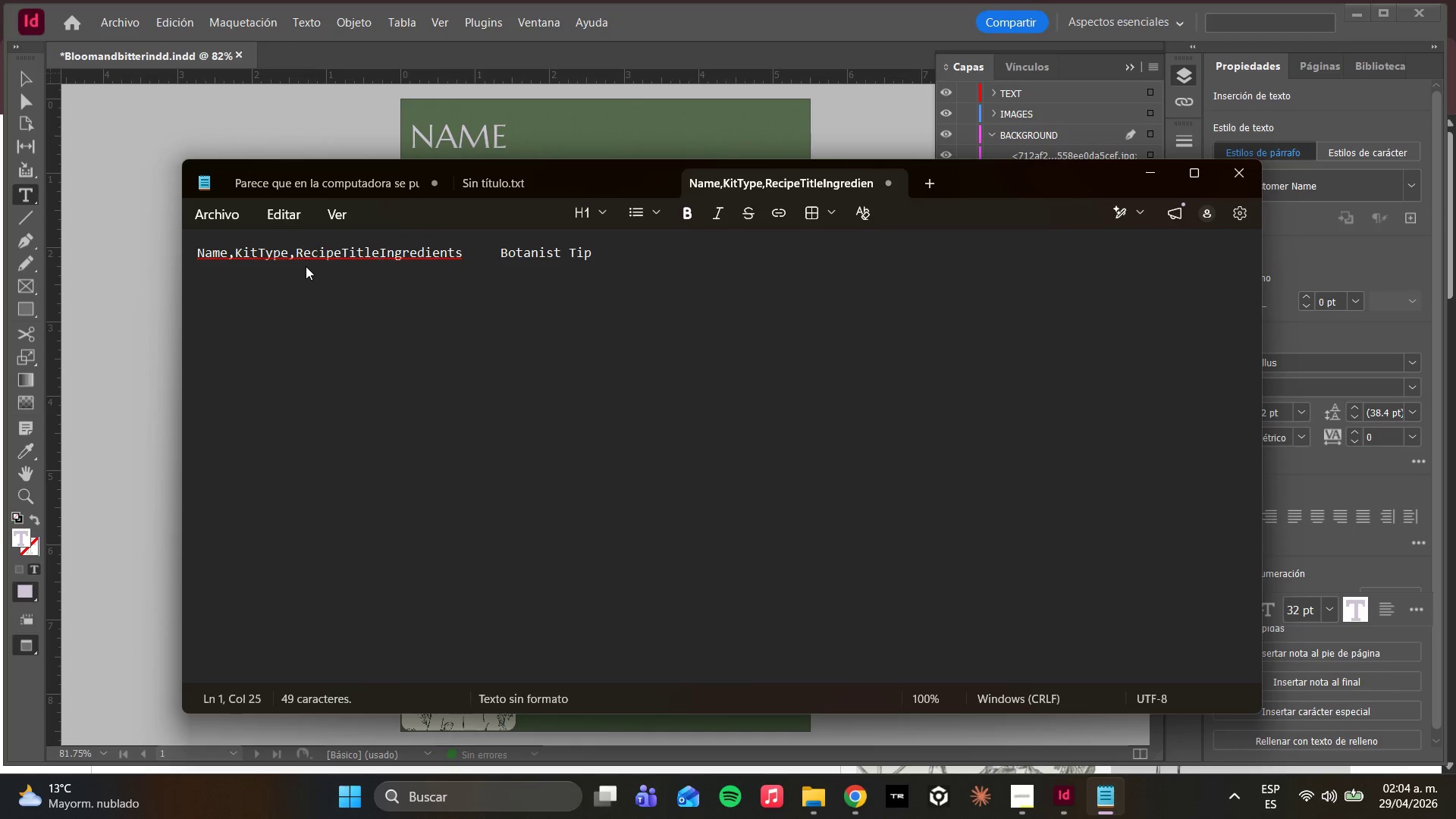 
key(Comma)
 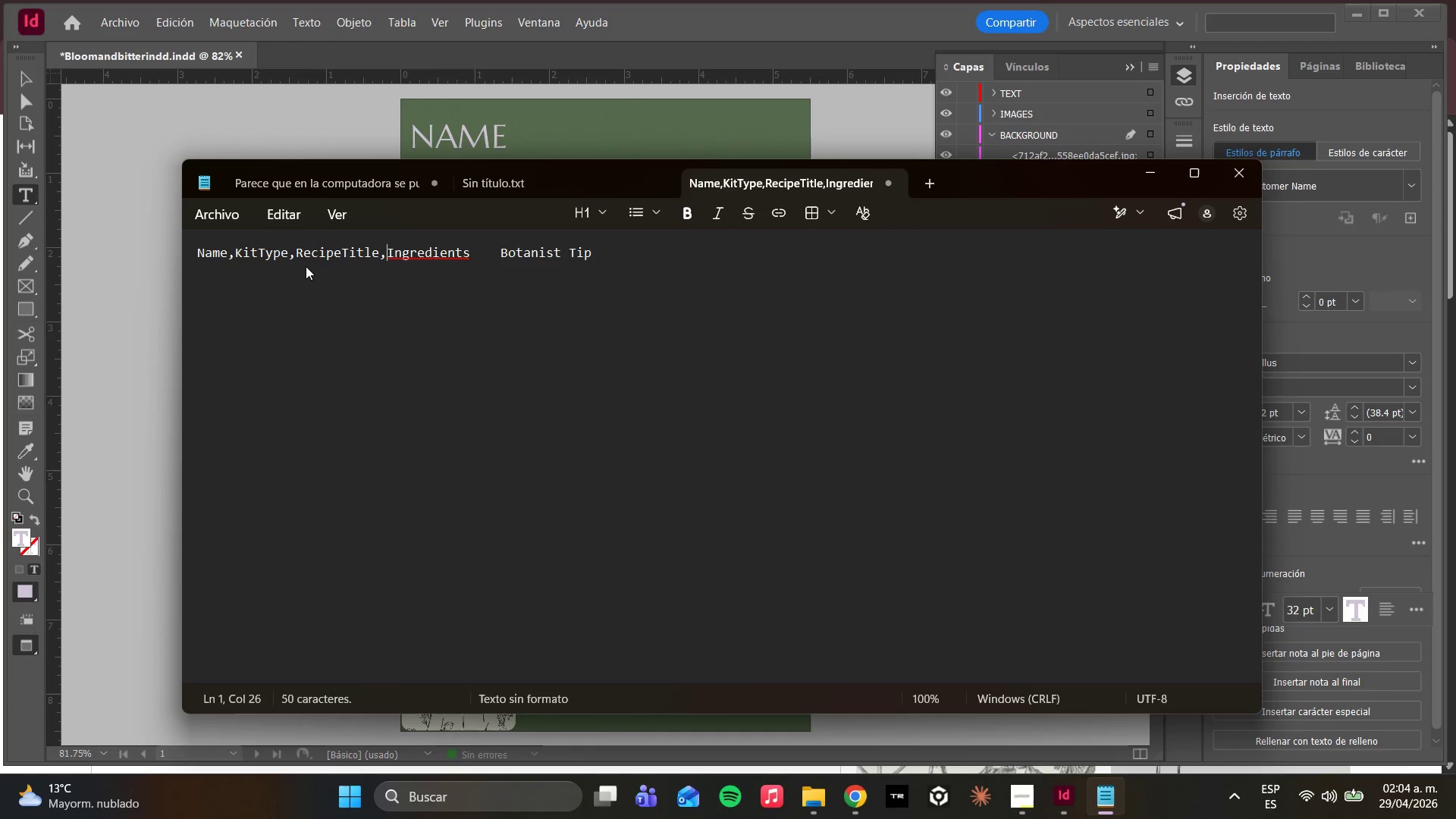 
hold_key(key=ArrowRight, duration=0.78)
 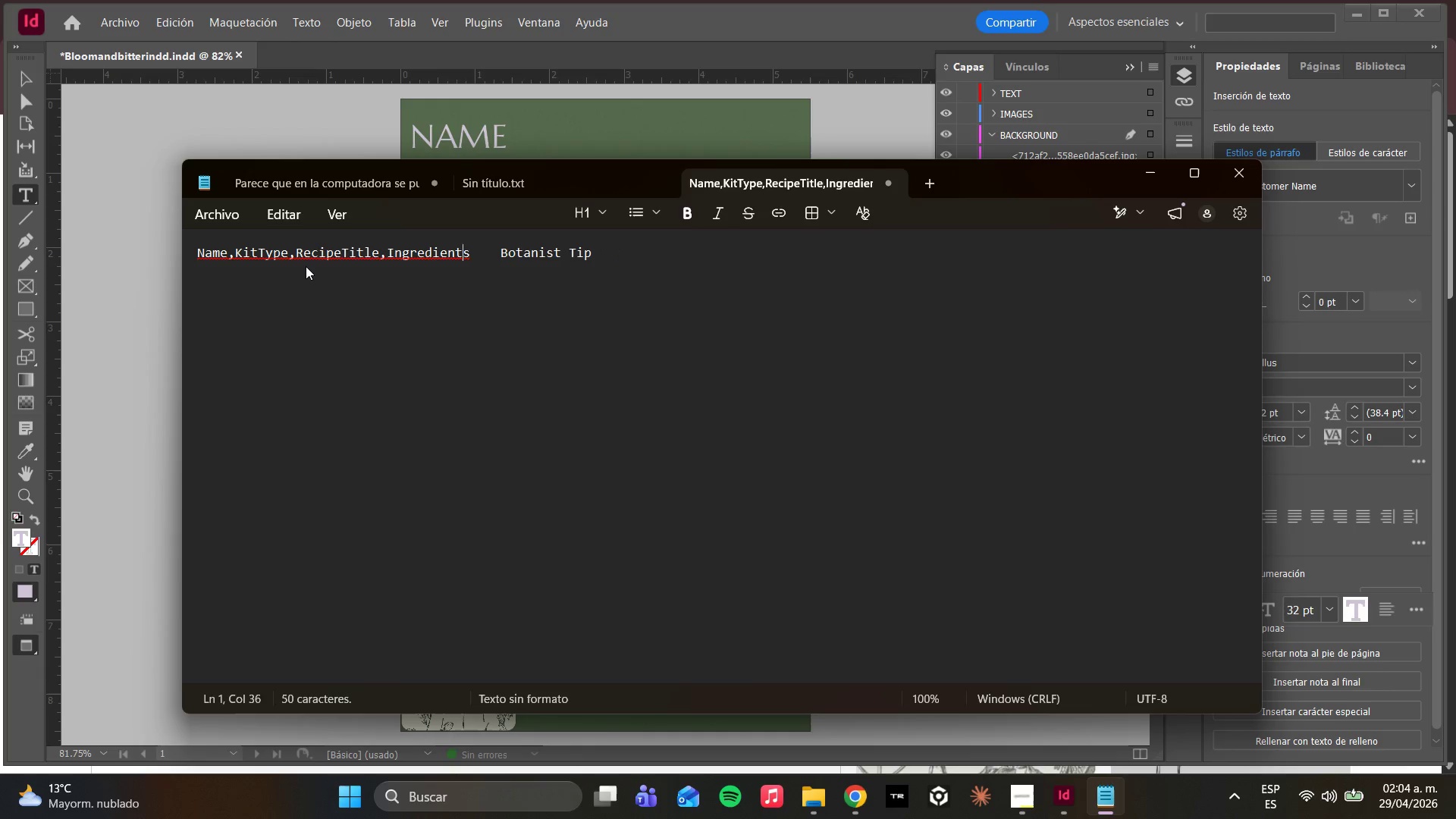 
hold_key(key=ArrowRight, duration=0.67)
 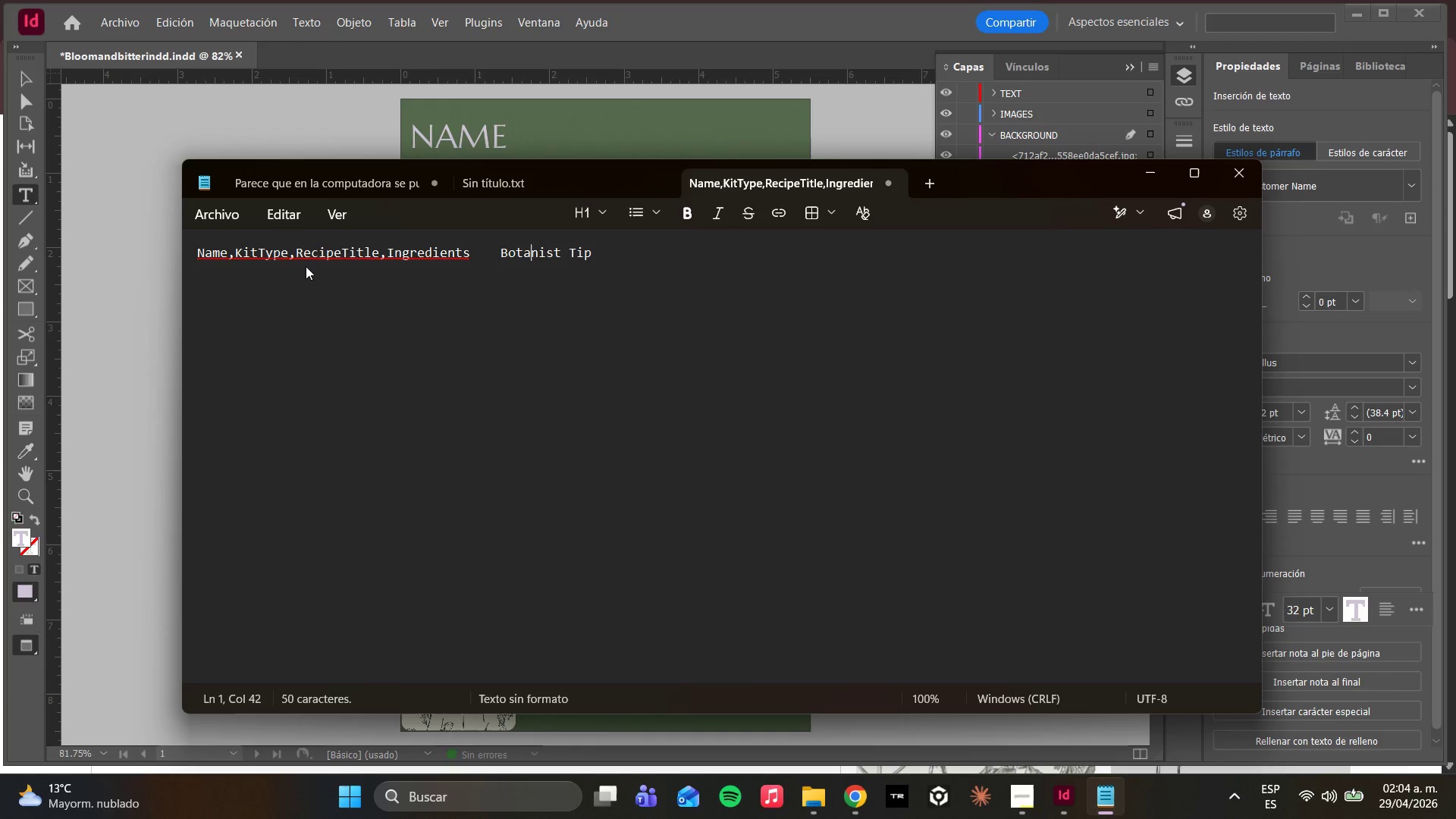 
key(ArrowLeft)
 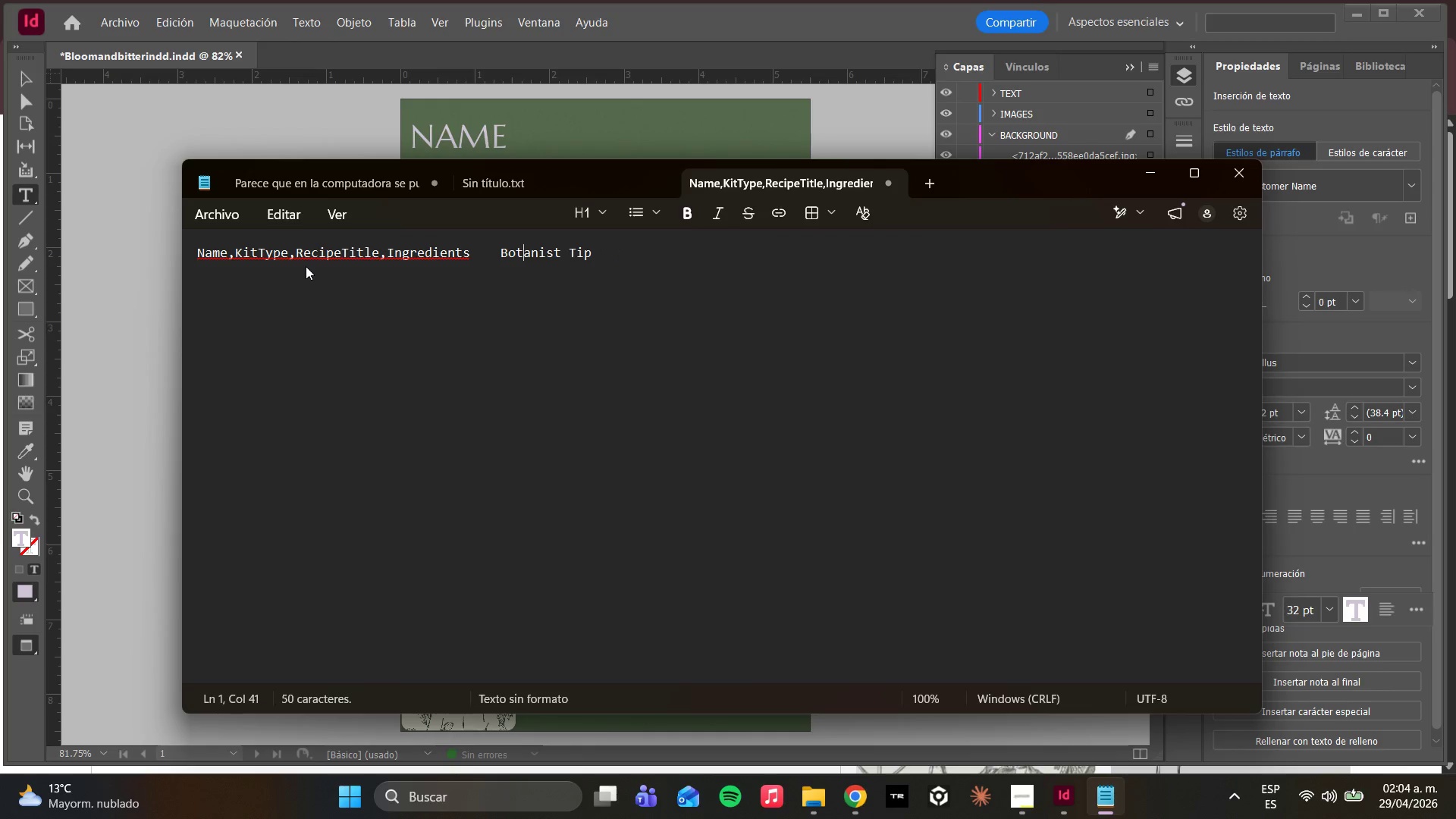 
key(ArrowLeft)
 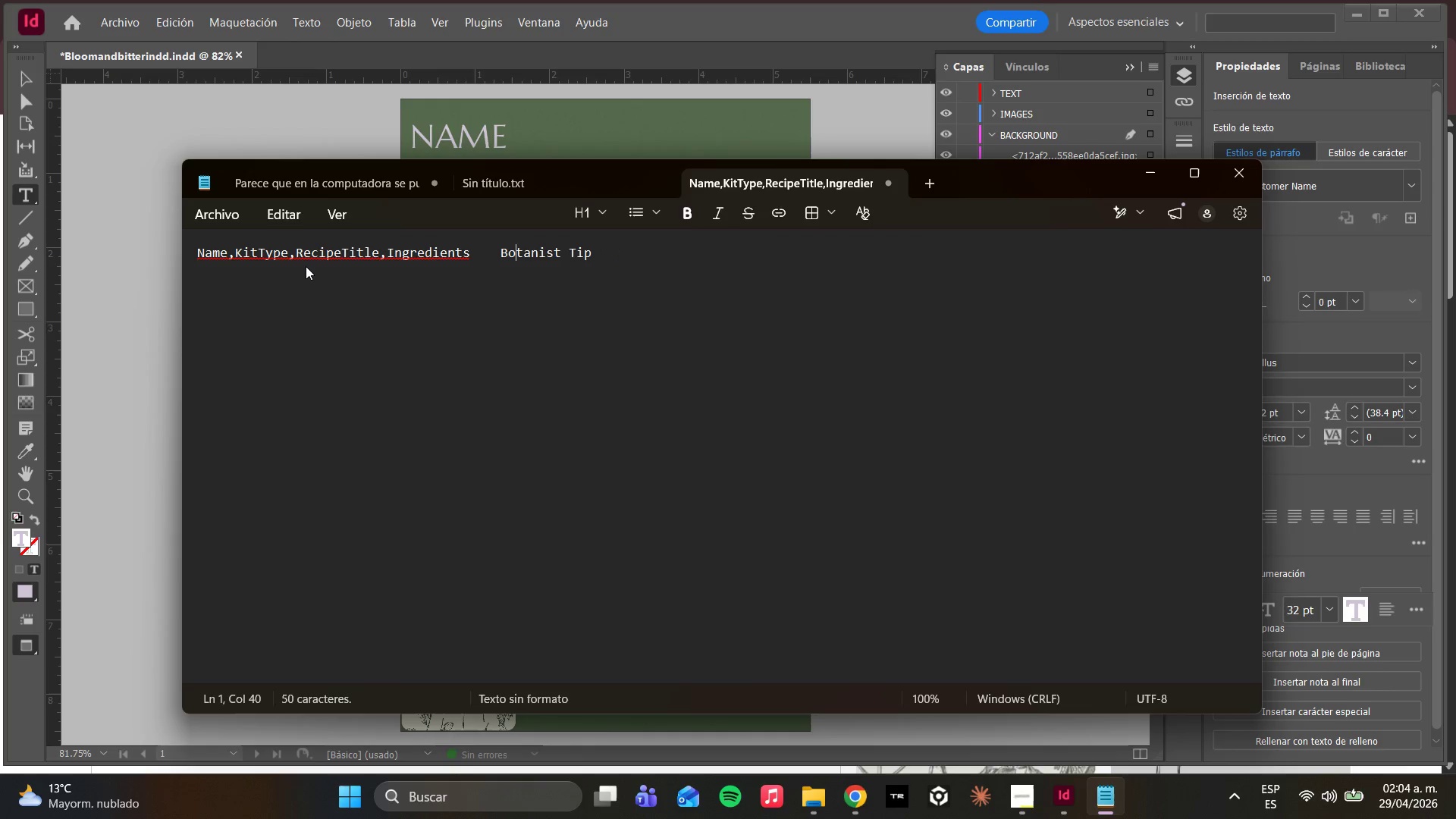 
key(ArrowLeft)
 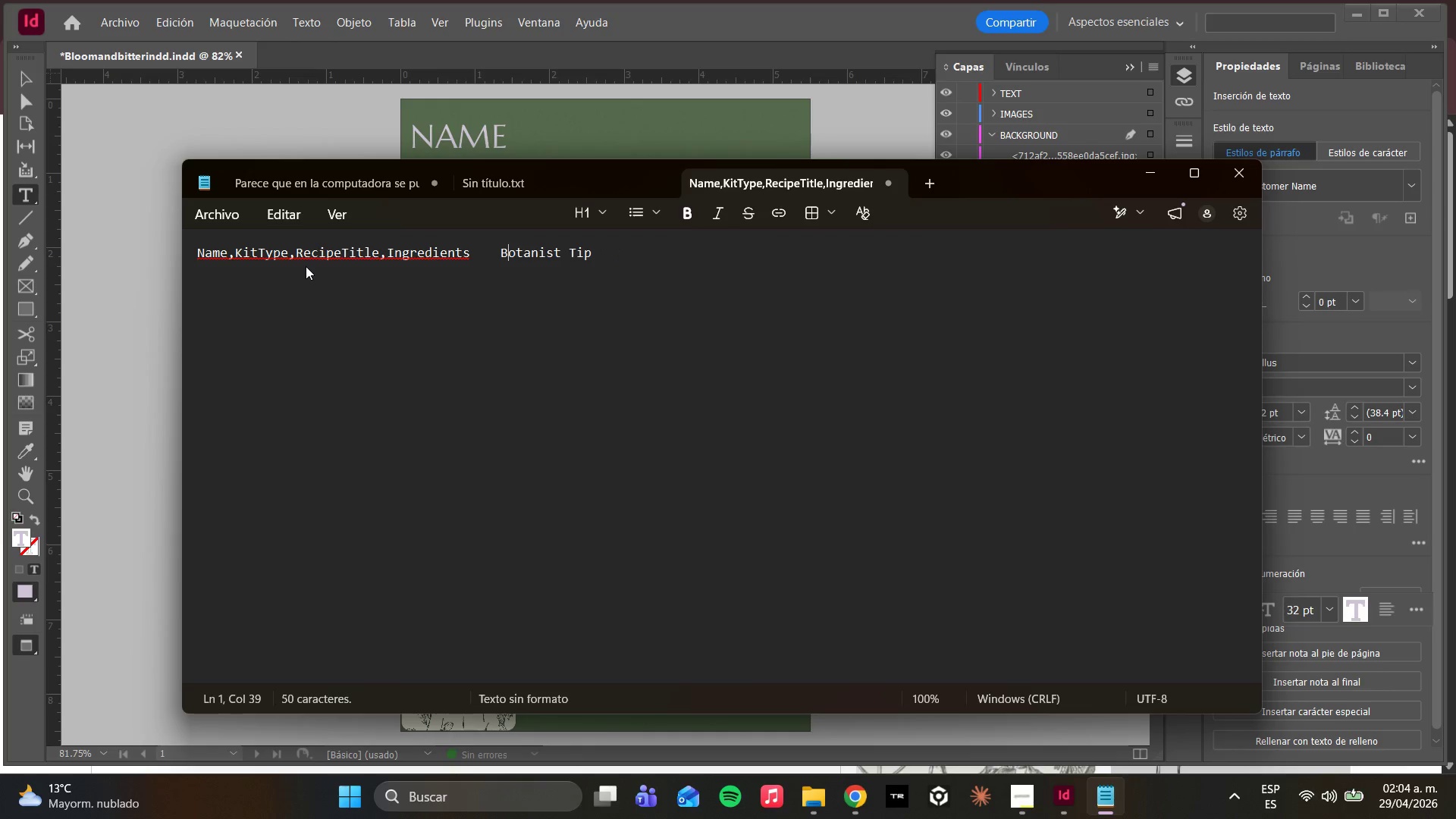 
key(ArrowLeft)
 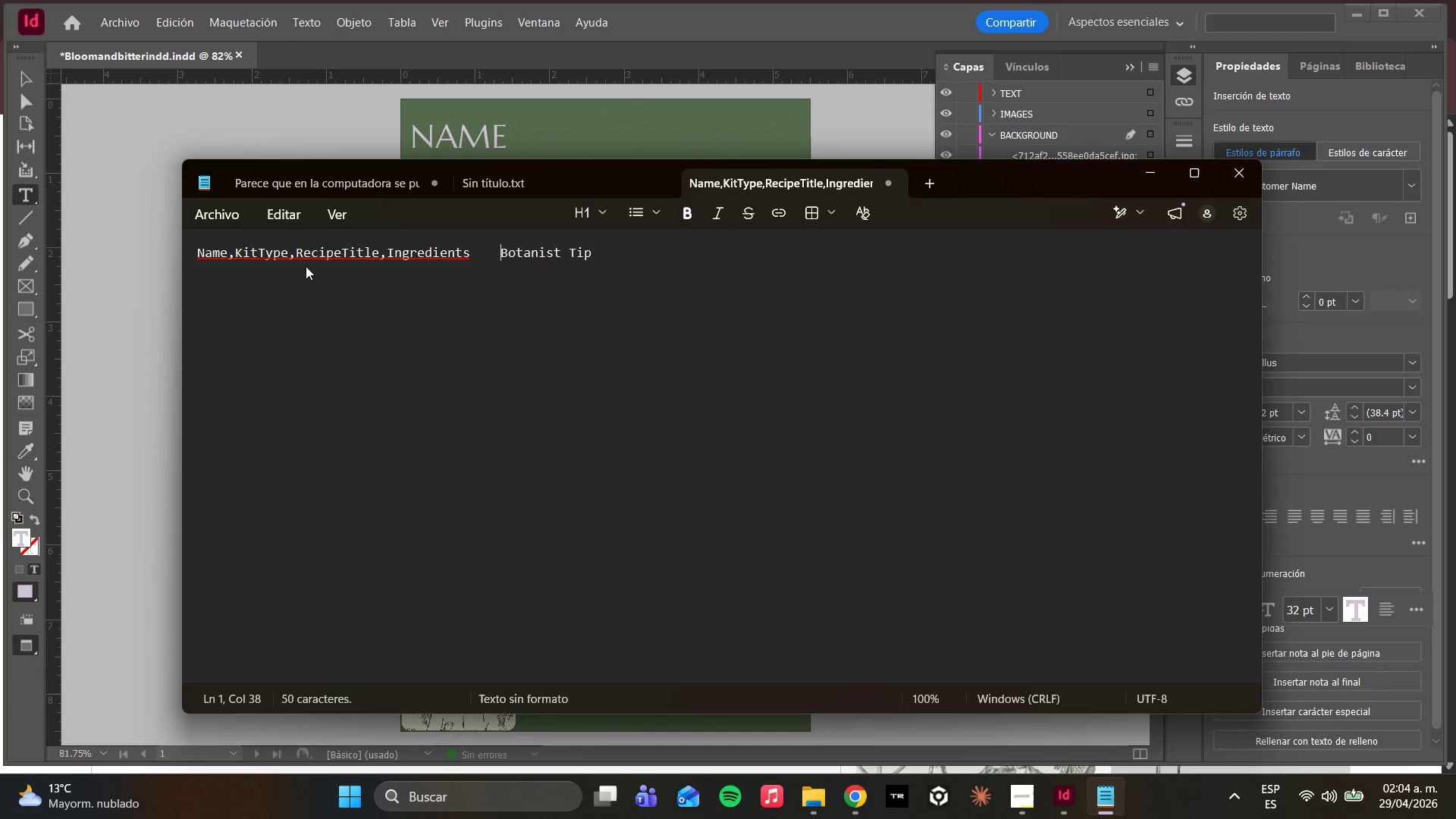 
key(Backspace)
 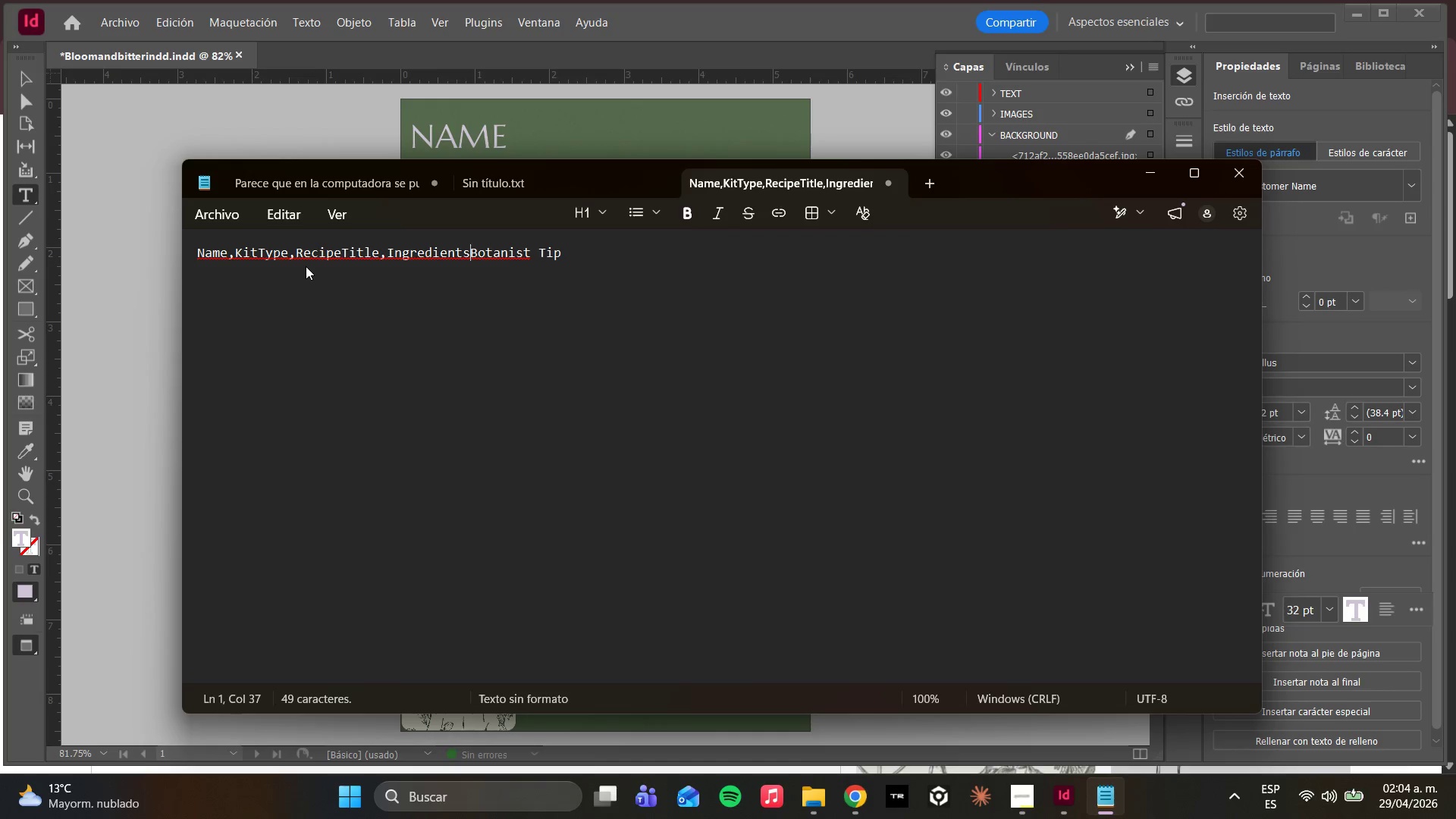 
key(Period)
 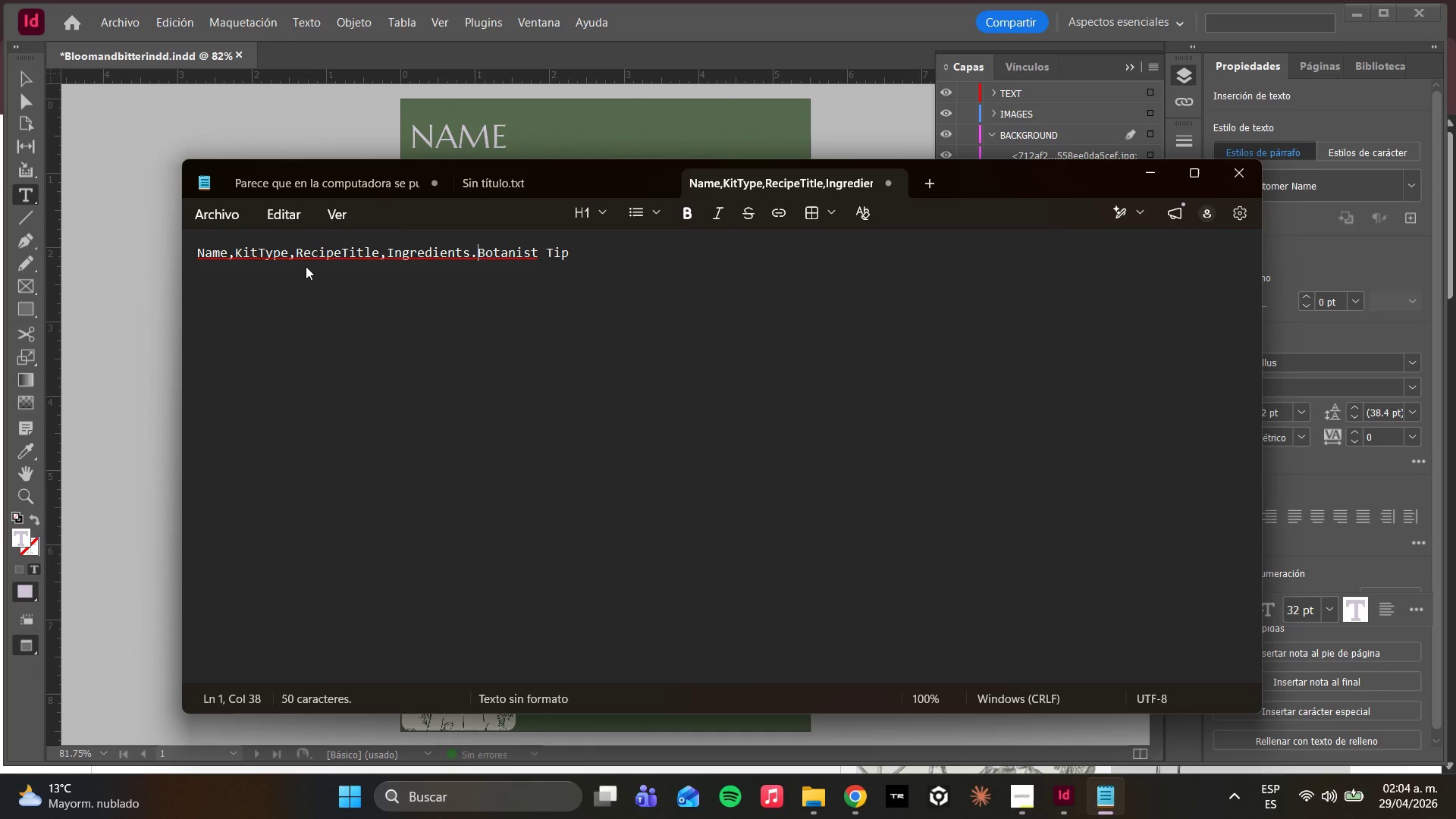 
key(Backspace)
 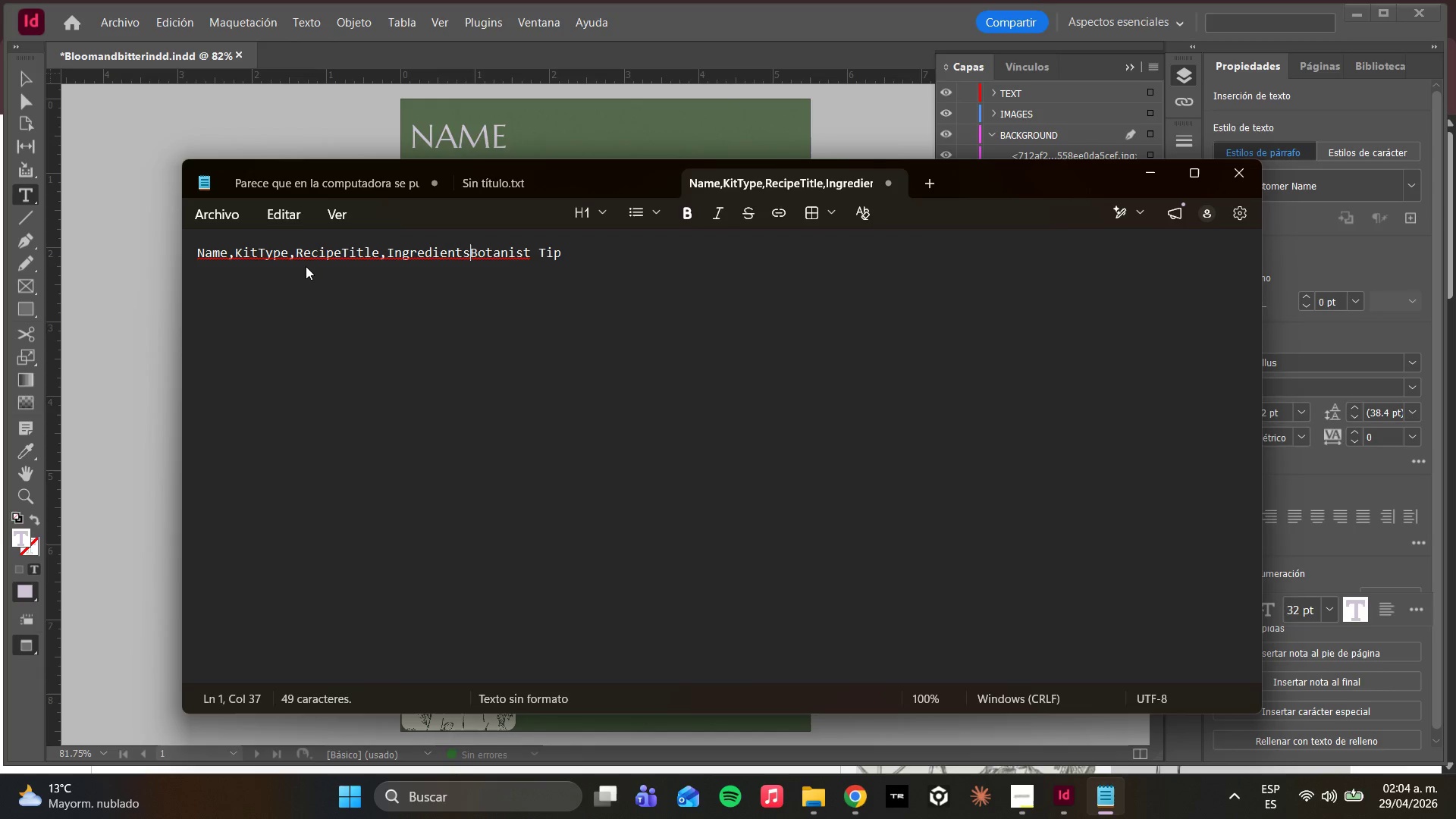 
key(Comma)
 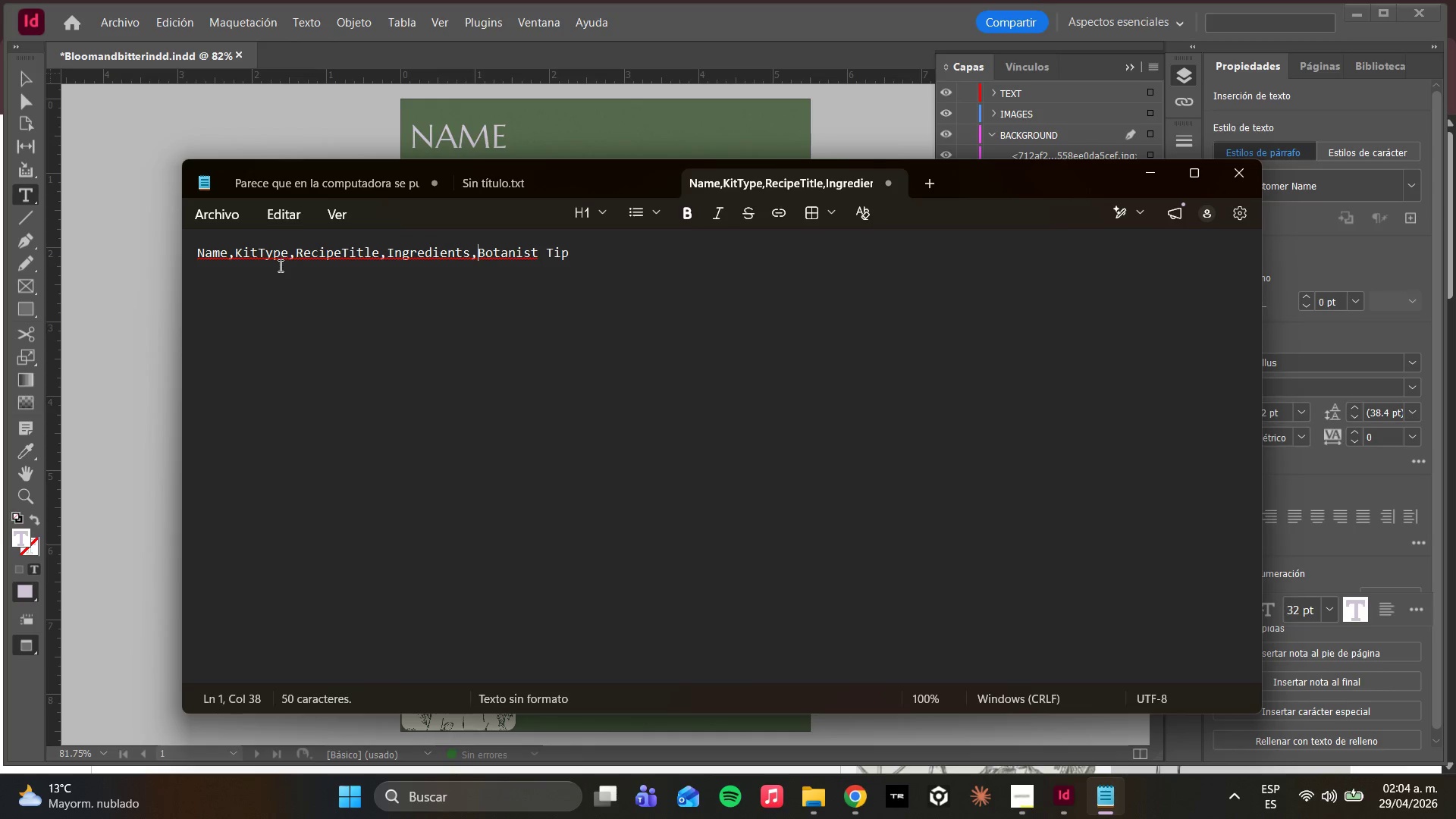 
wait(5.22)
 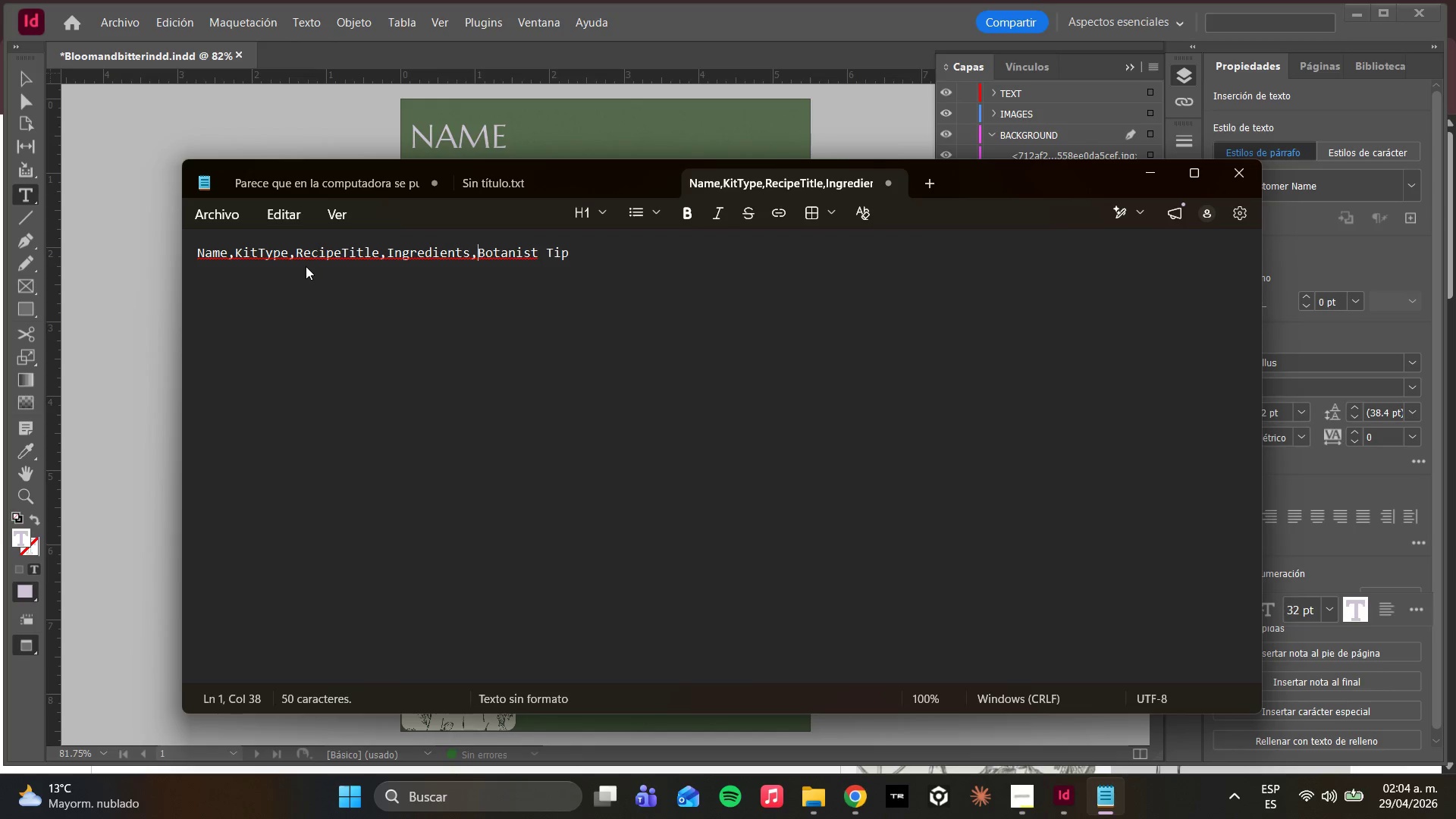 
left_click([548, 249])
 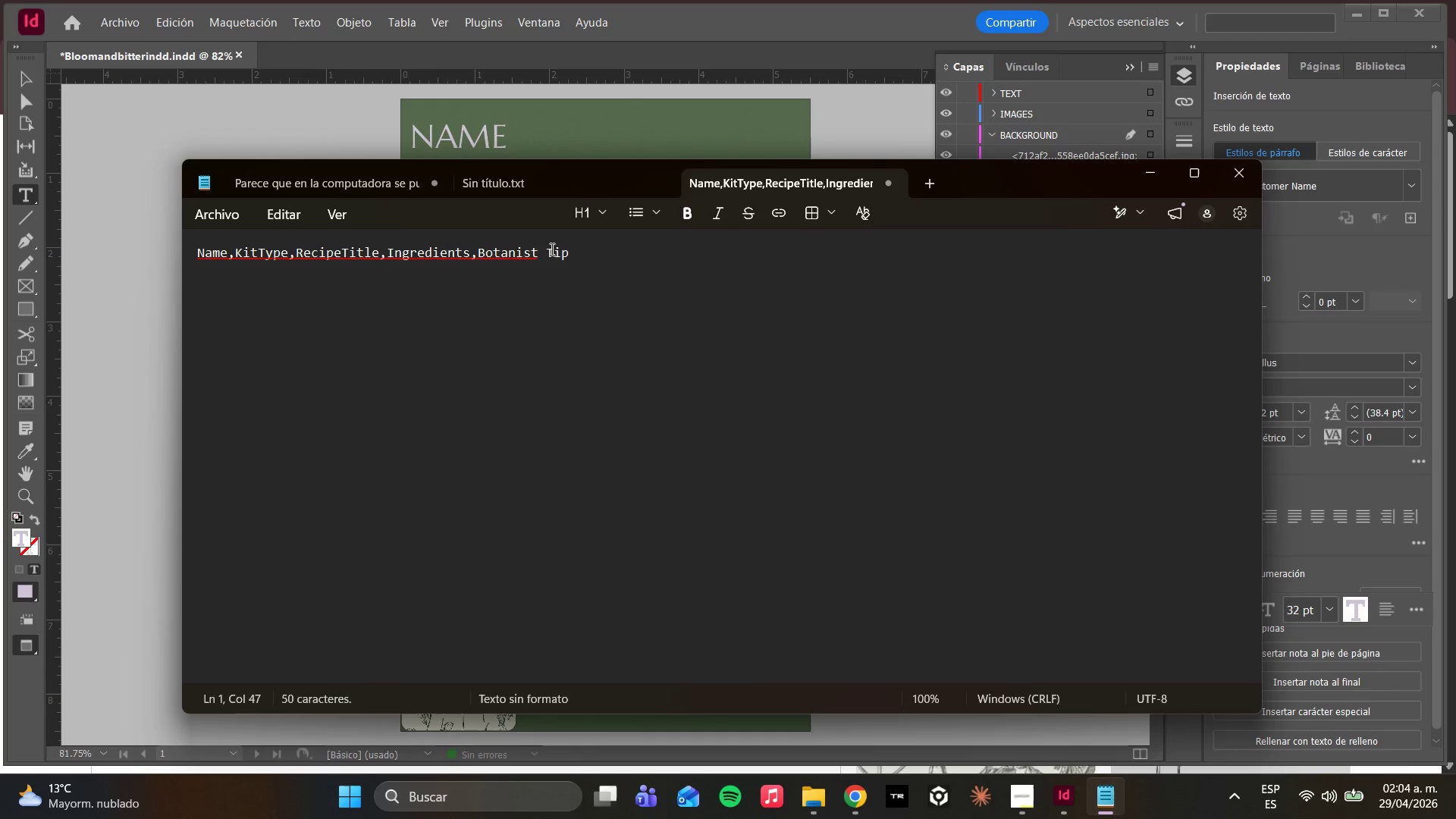 
key(Backspace)
 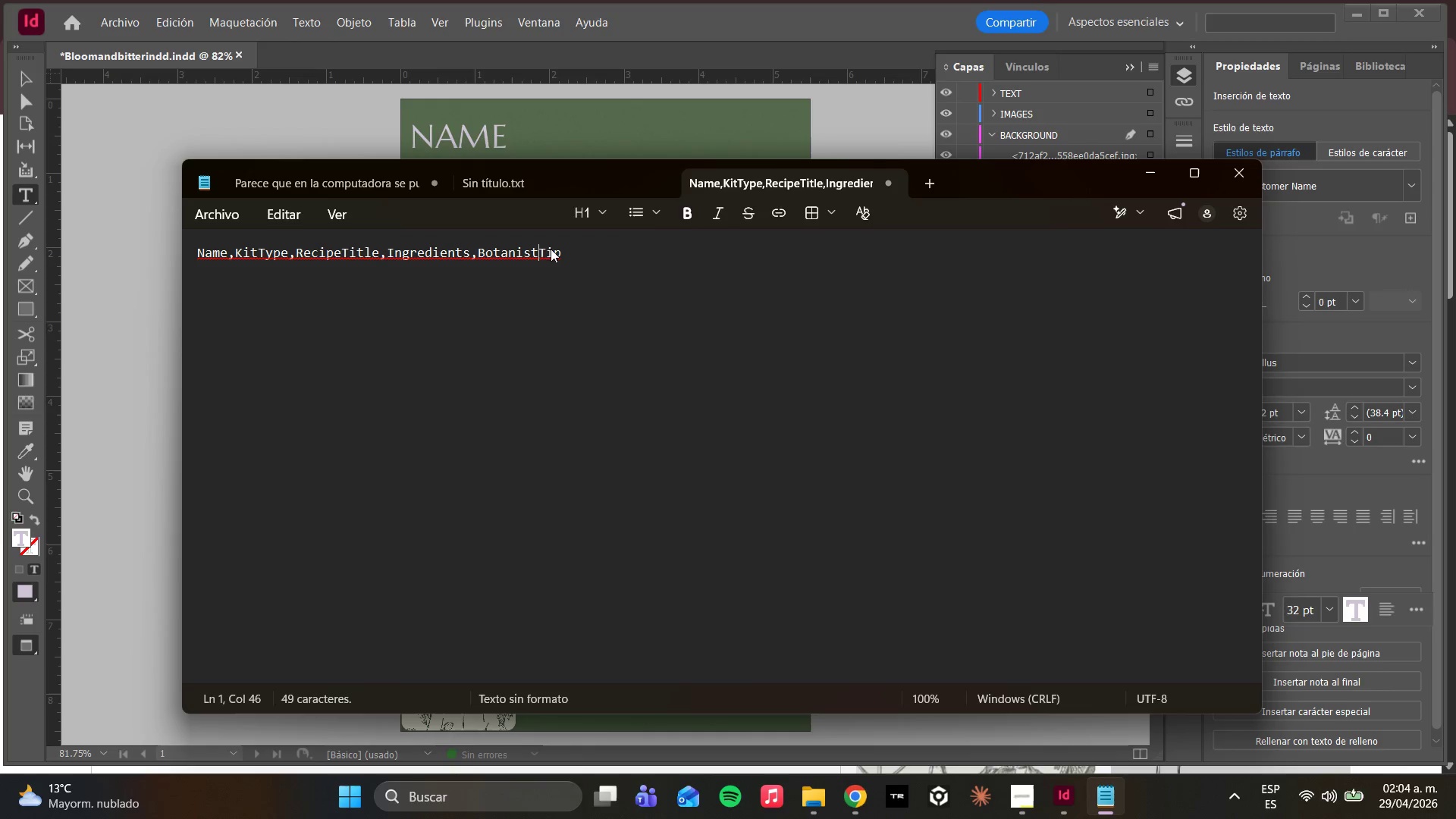 
left_click([643, 253])
 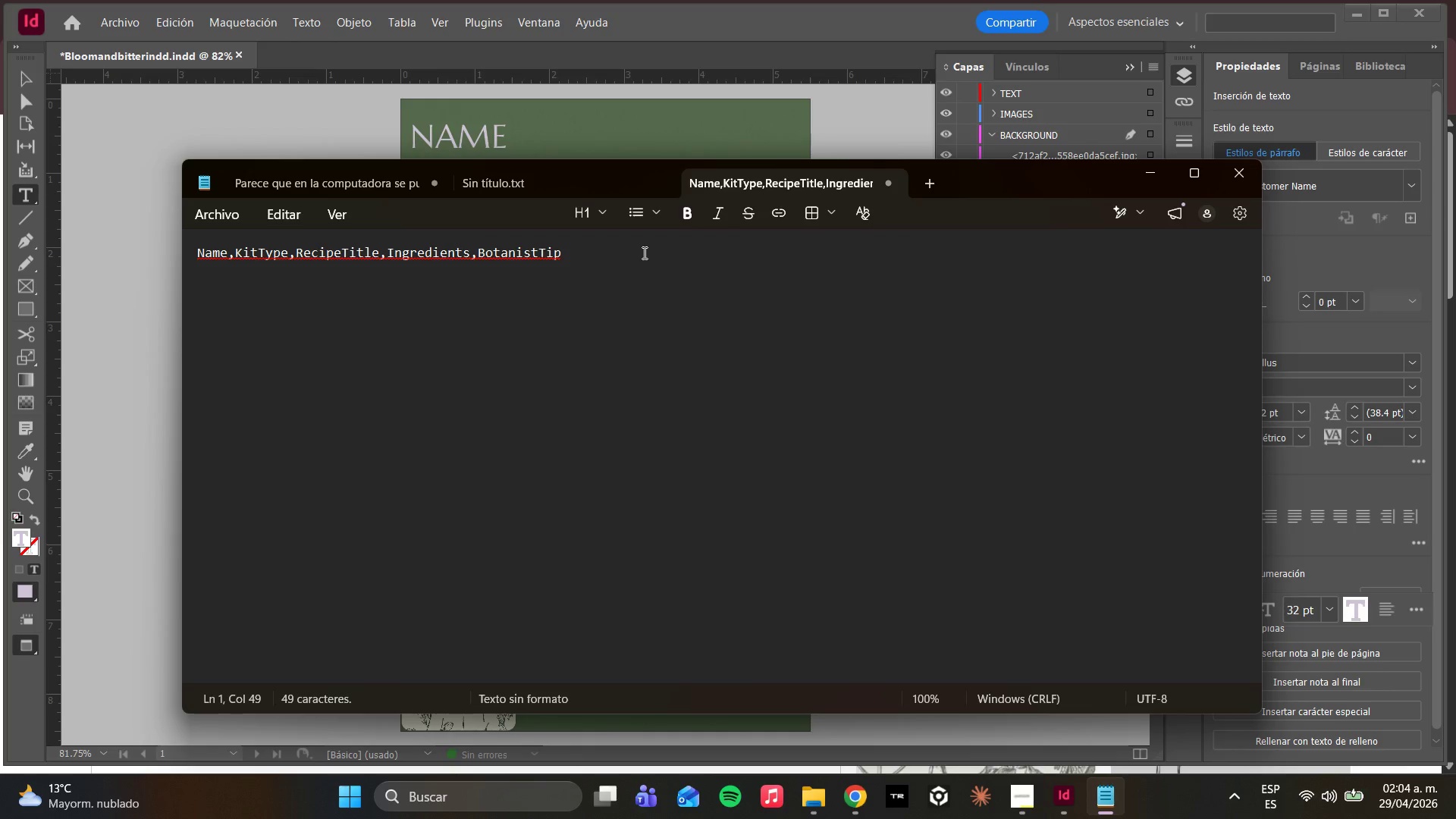 
type(,image )
key(Backspace)
type(path,QRcode)
 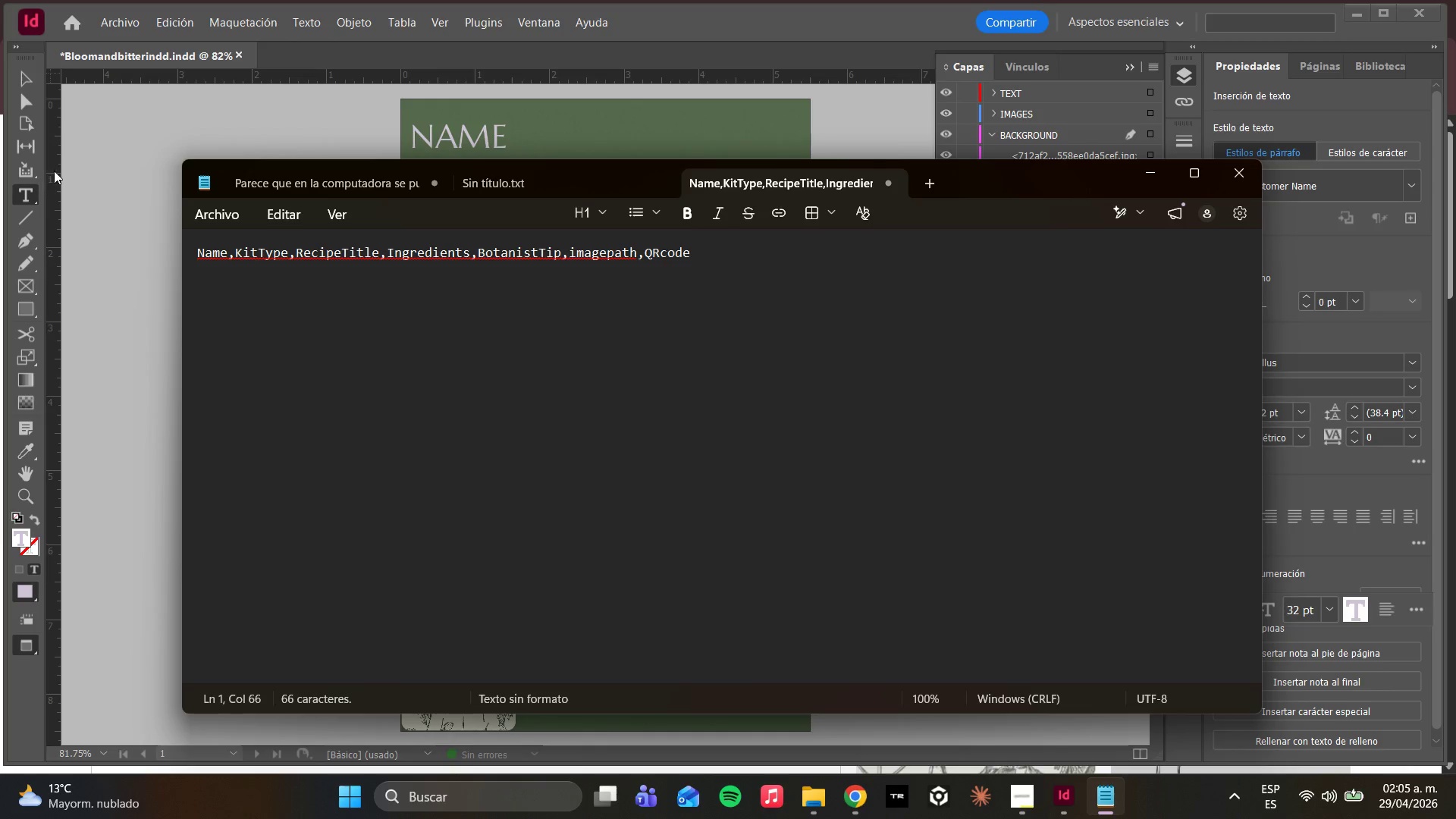 
left_click([187, 215])
 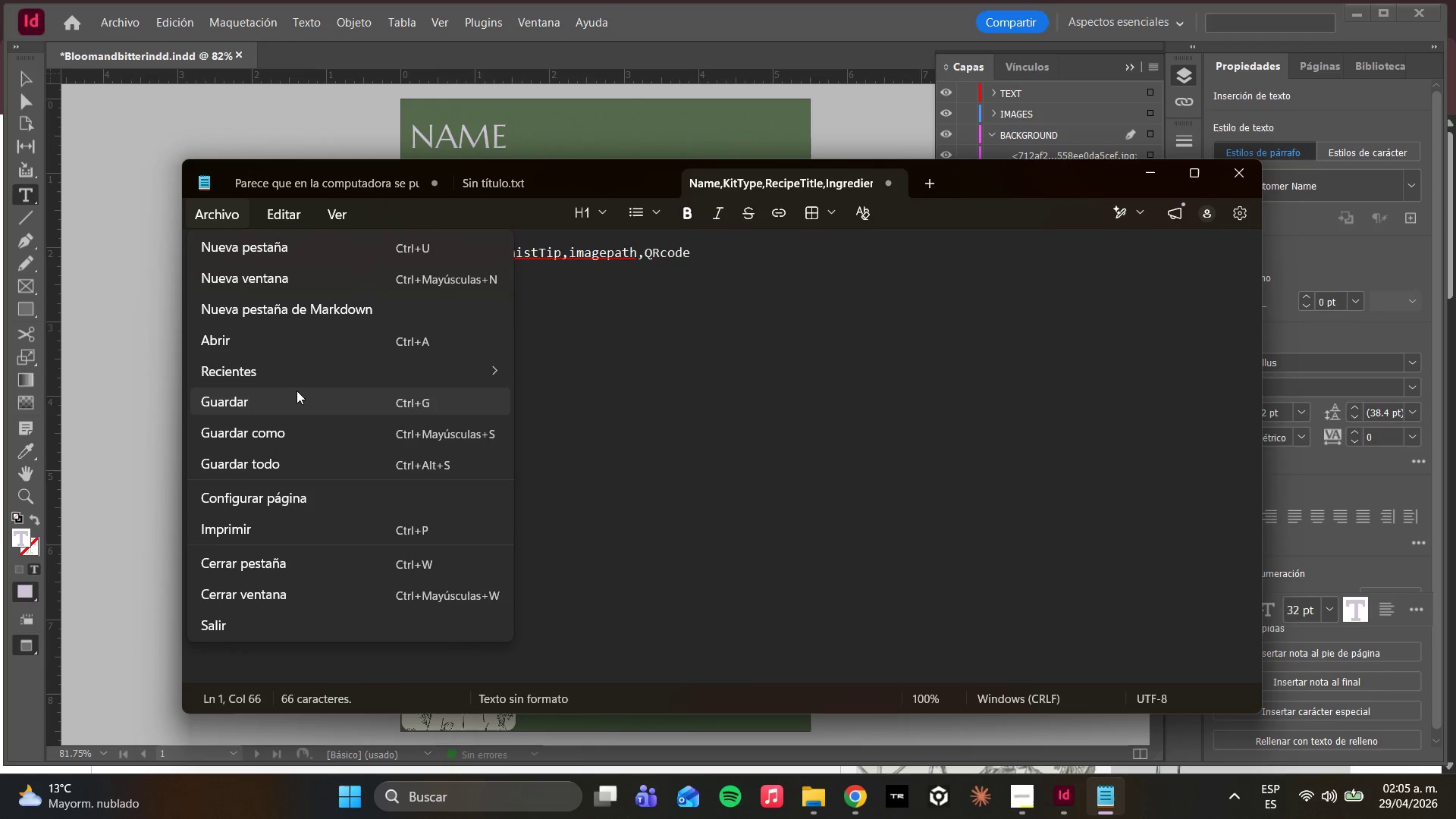 
left_click([290, 397])
 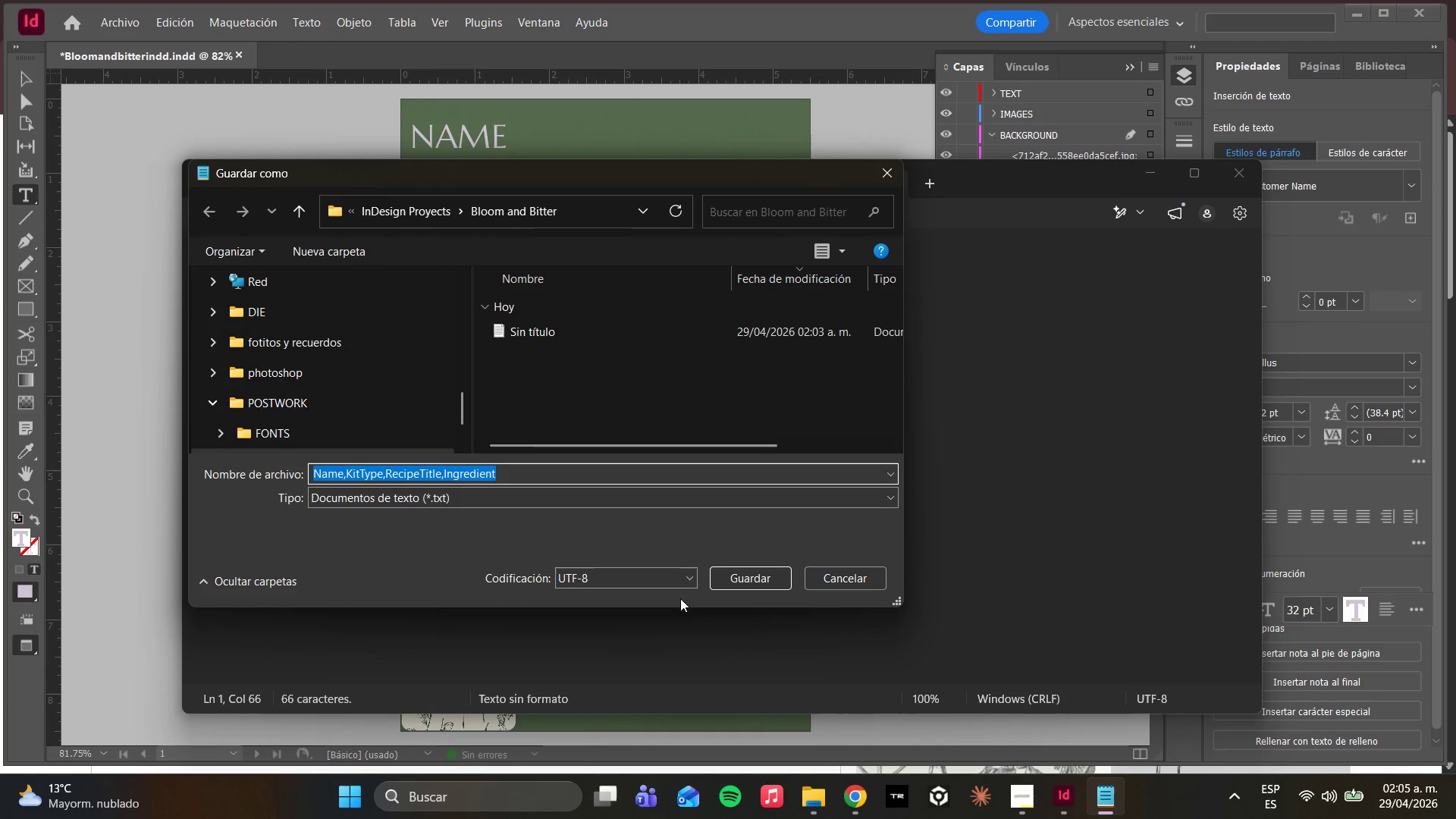 
left_click([733, 577])
 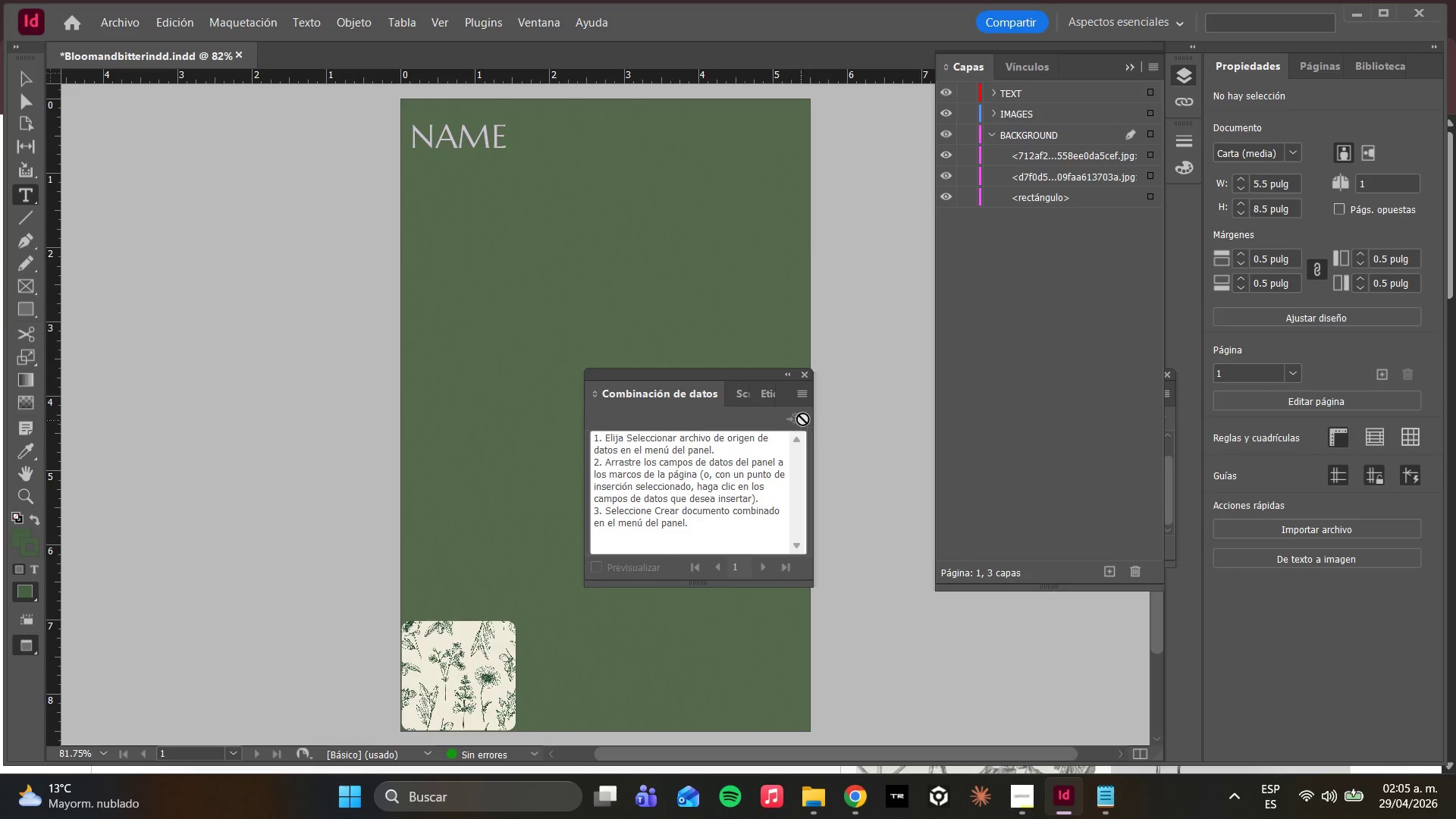 
left_click([801, 397])
 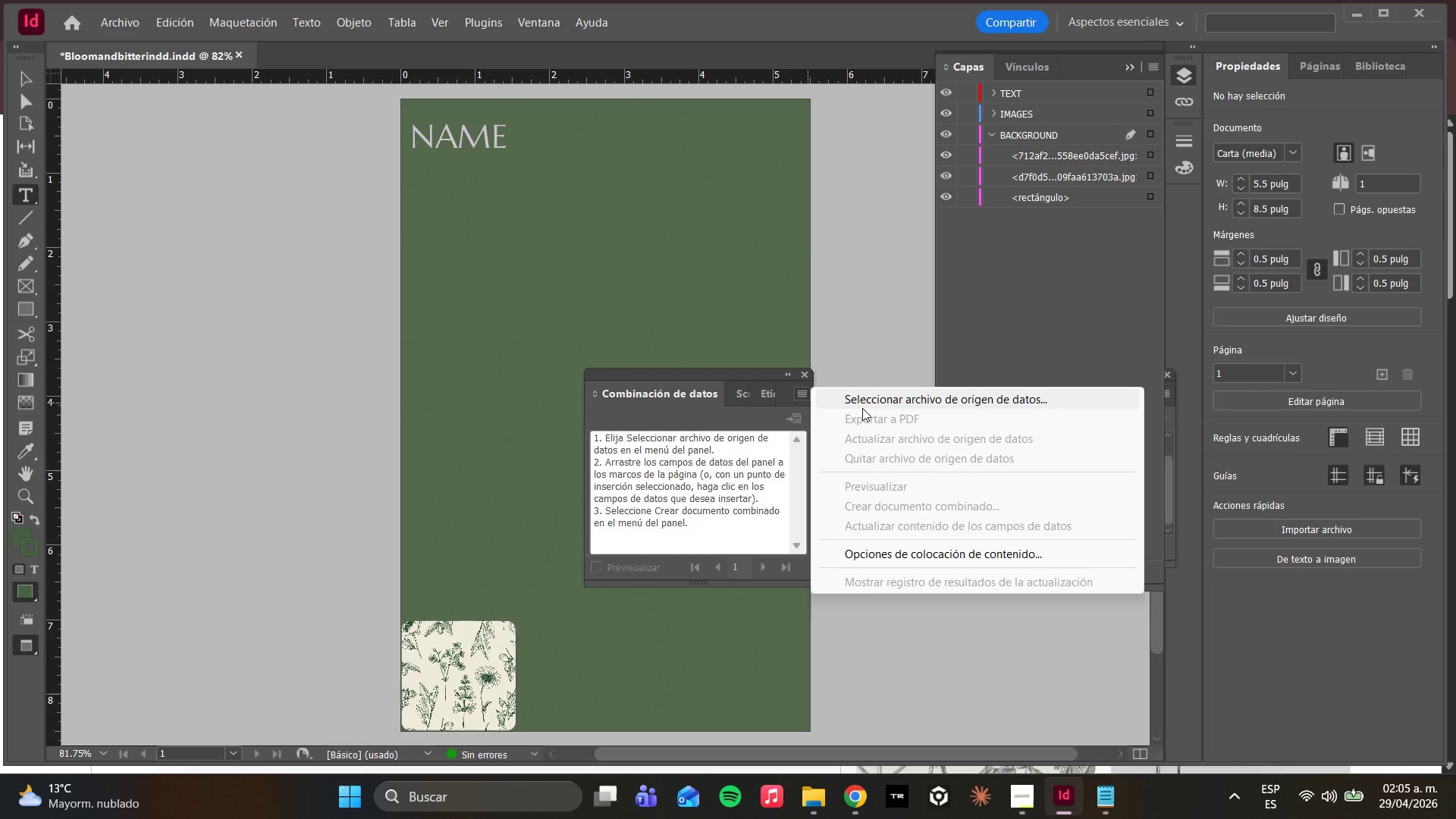 
left_click([862, 408])
 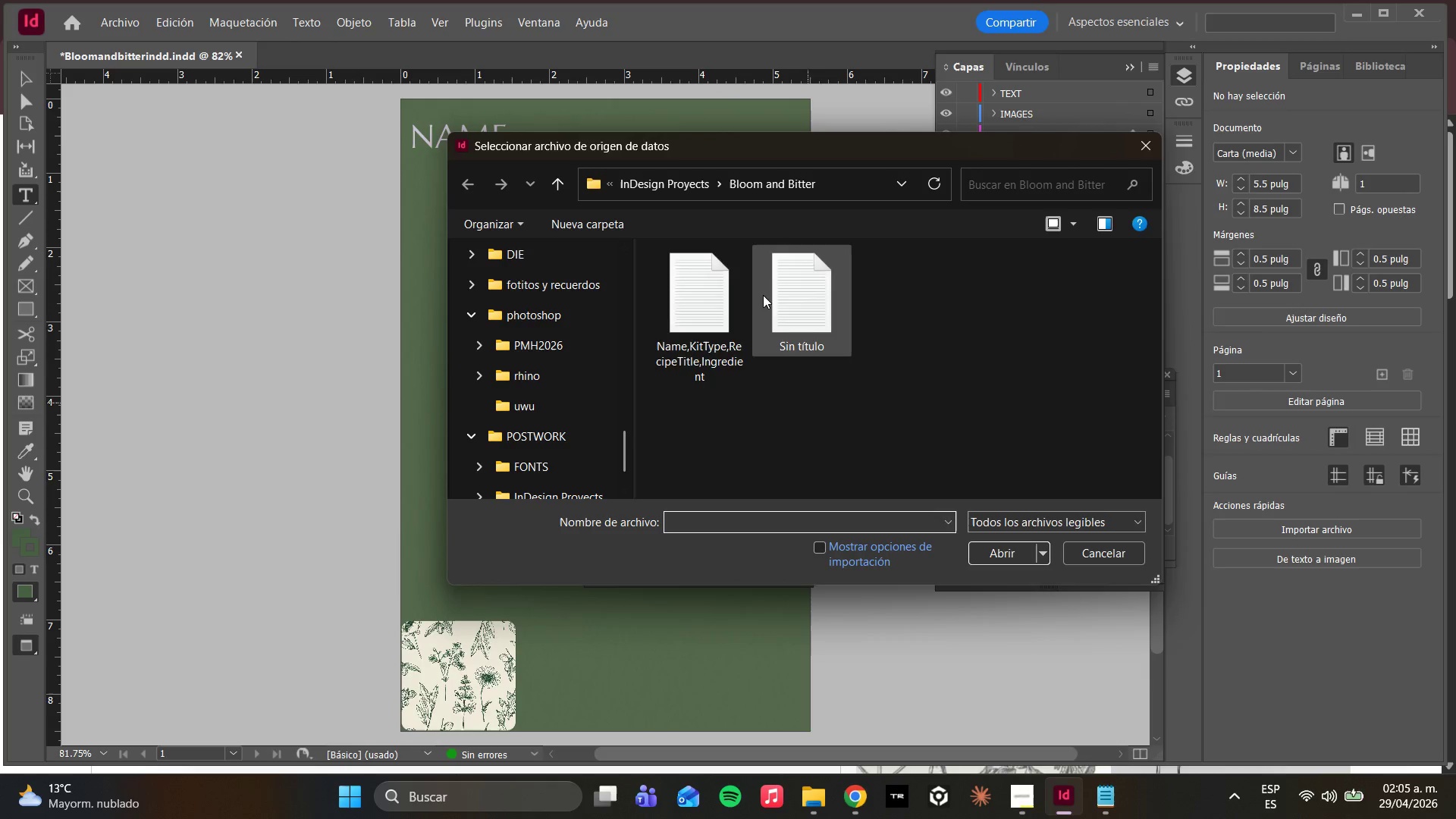 
left_click([661, 309])
 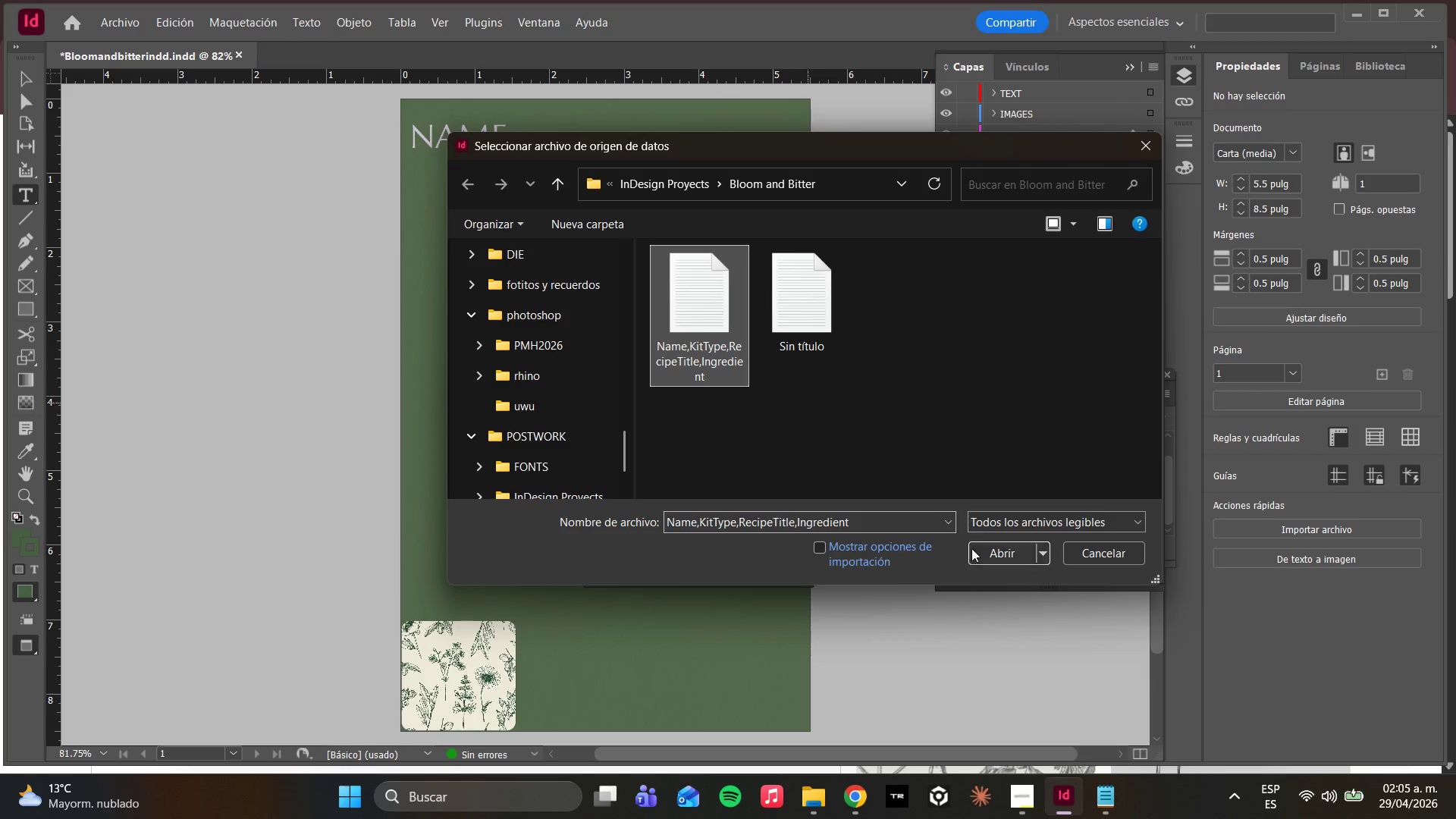 
left_click([977, 548])
 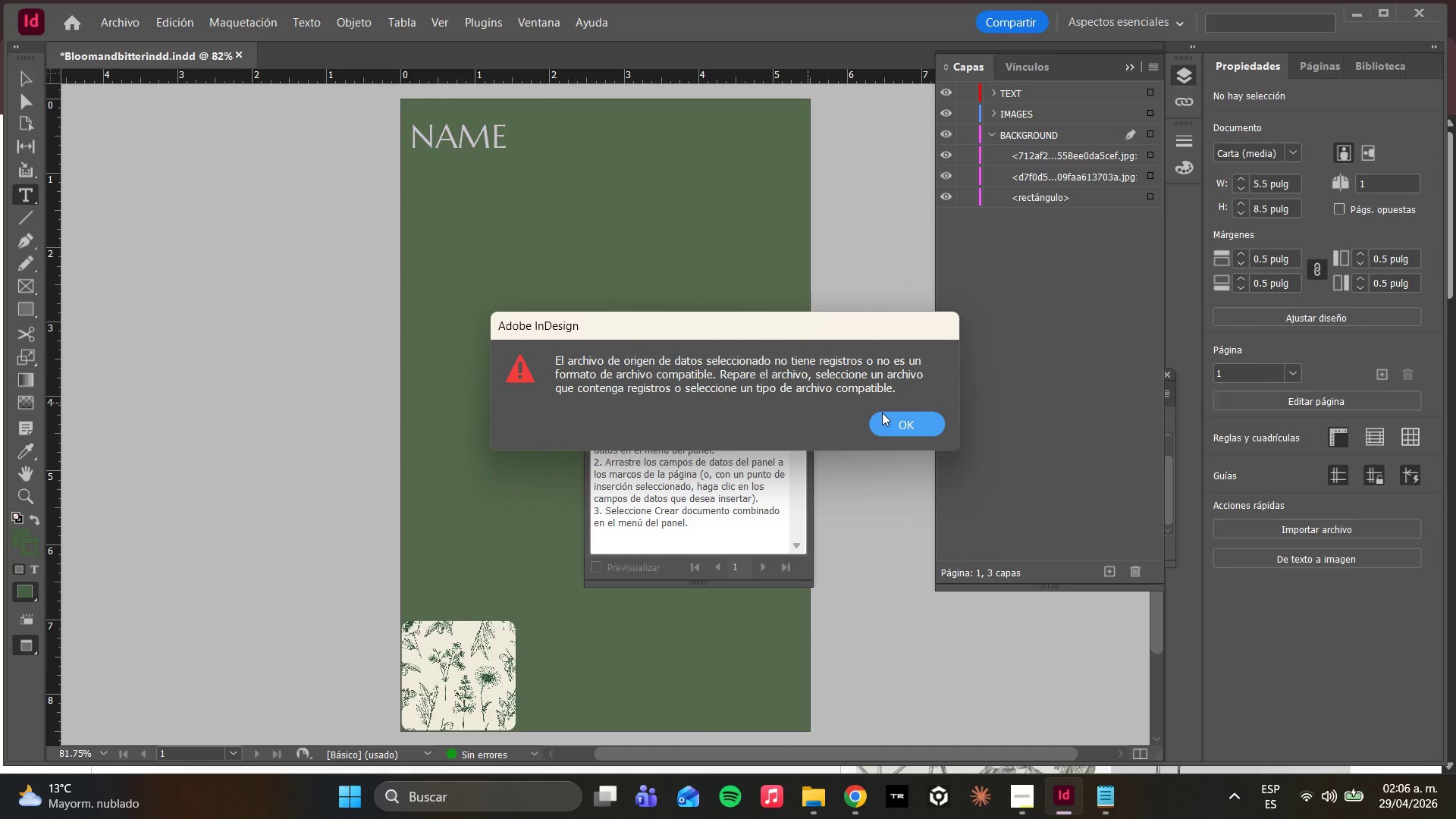 
wait(65.2)
 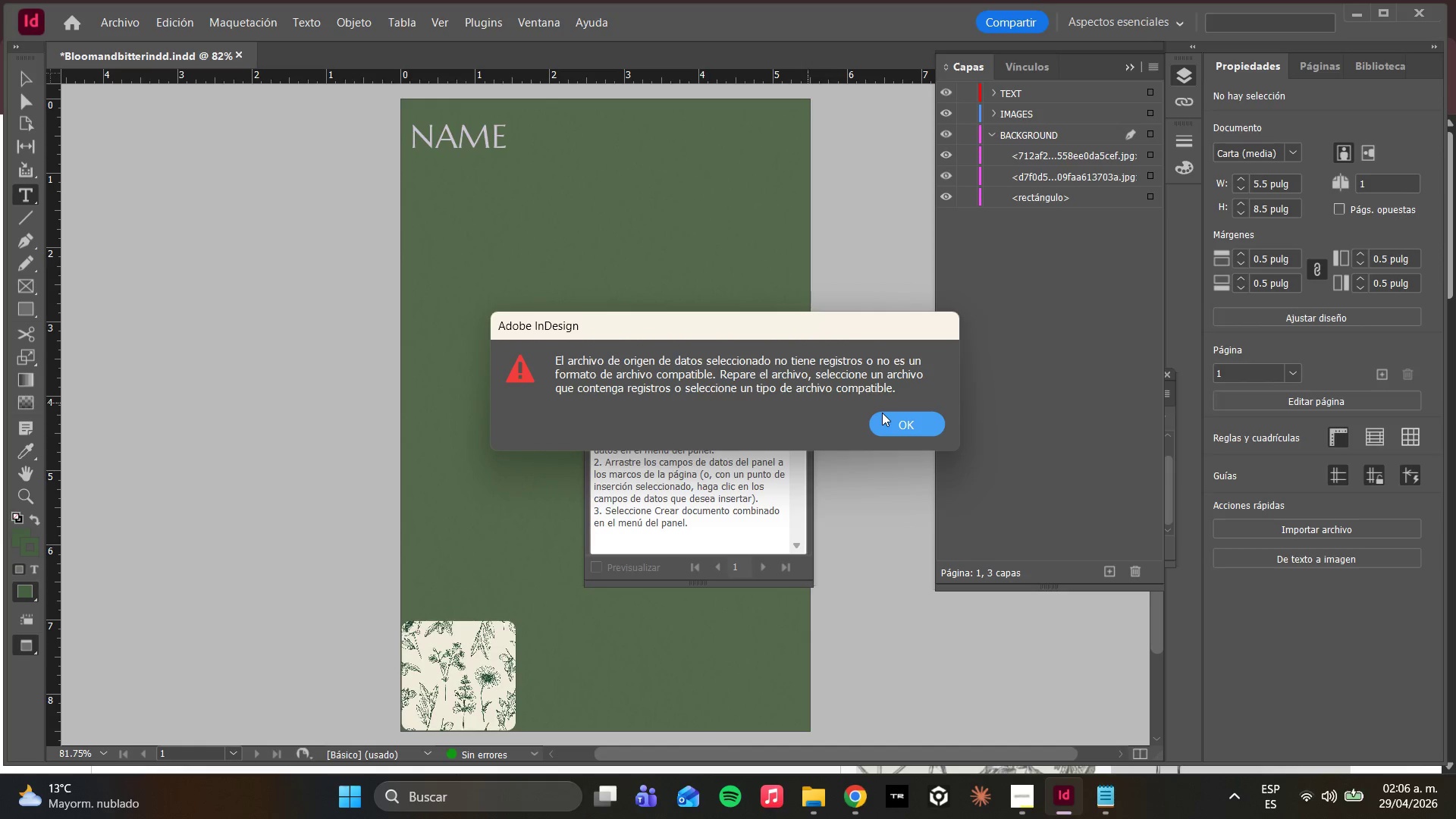 
left_click([864, 787])
 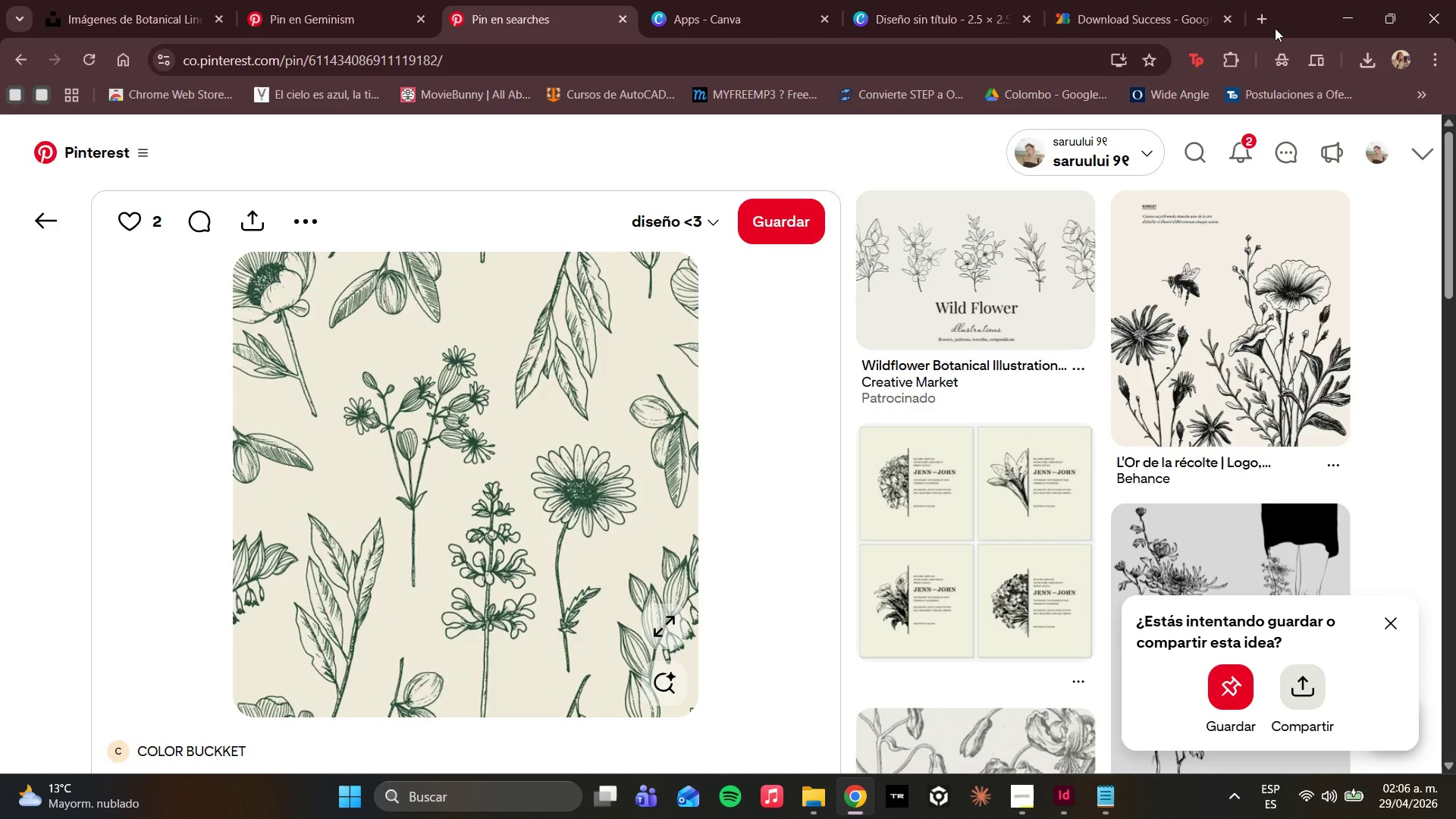 
left_click([1256, 20])
 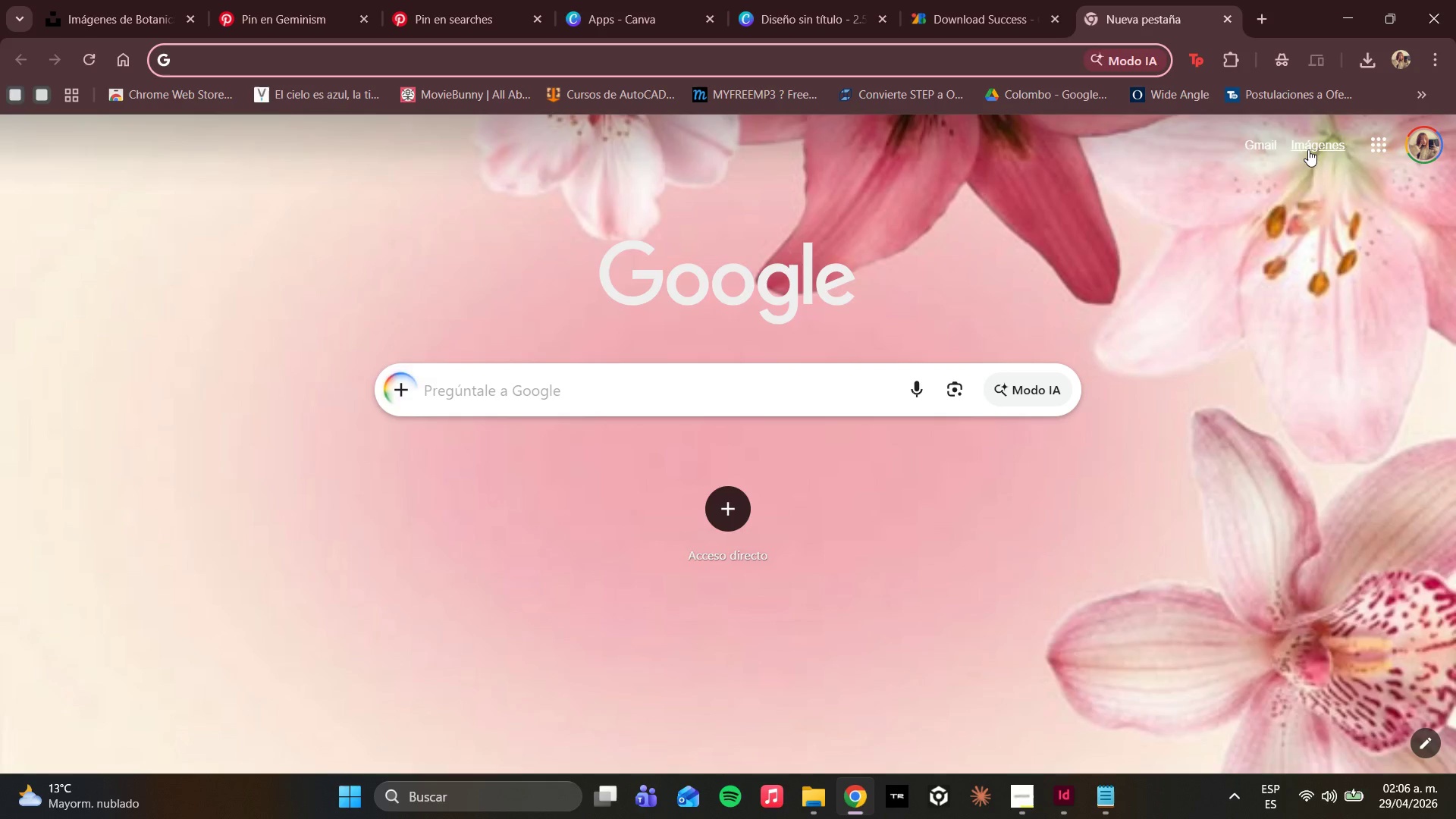 
left_click([1382, 148])
 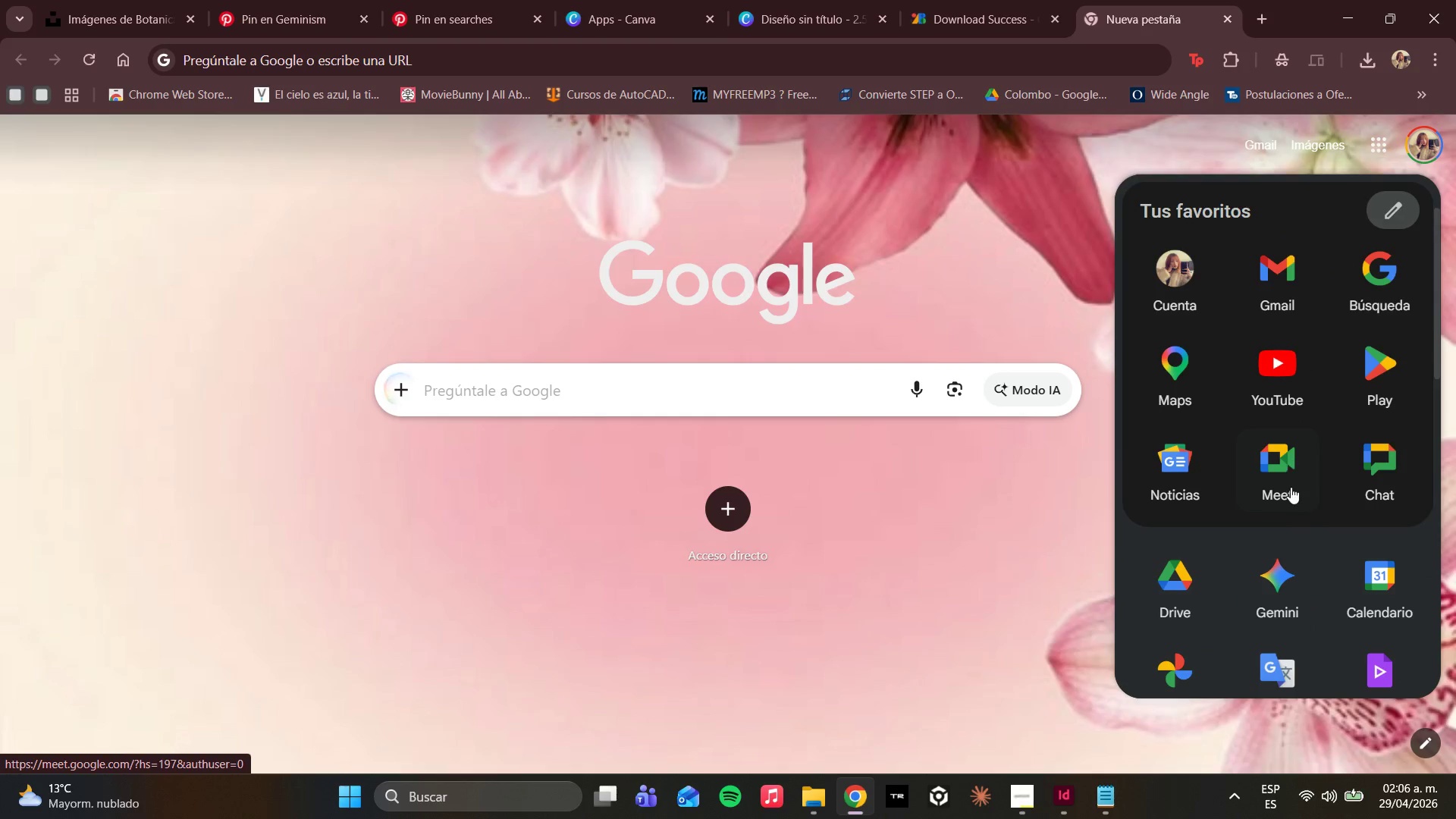 
scroll: coordinate [1374, 487], scroll_direction: down, amount: 7.0
 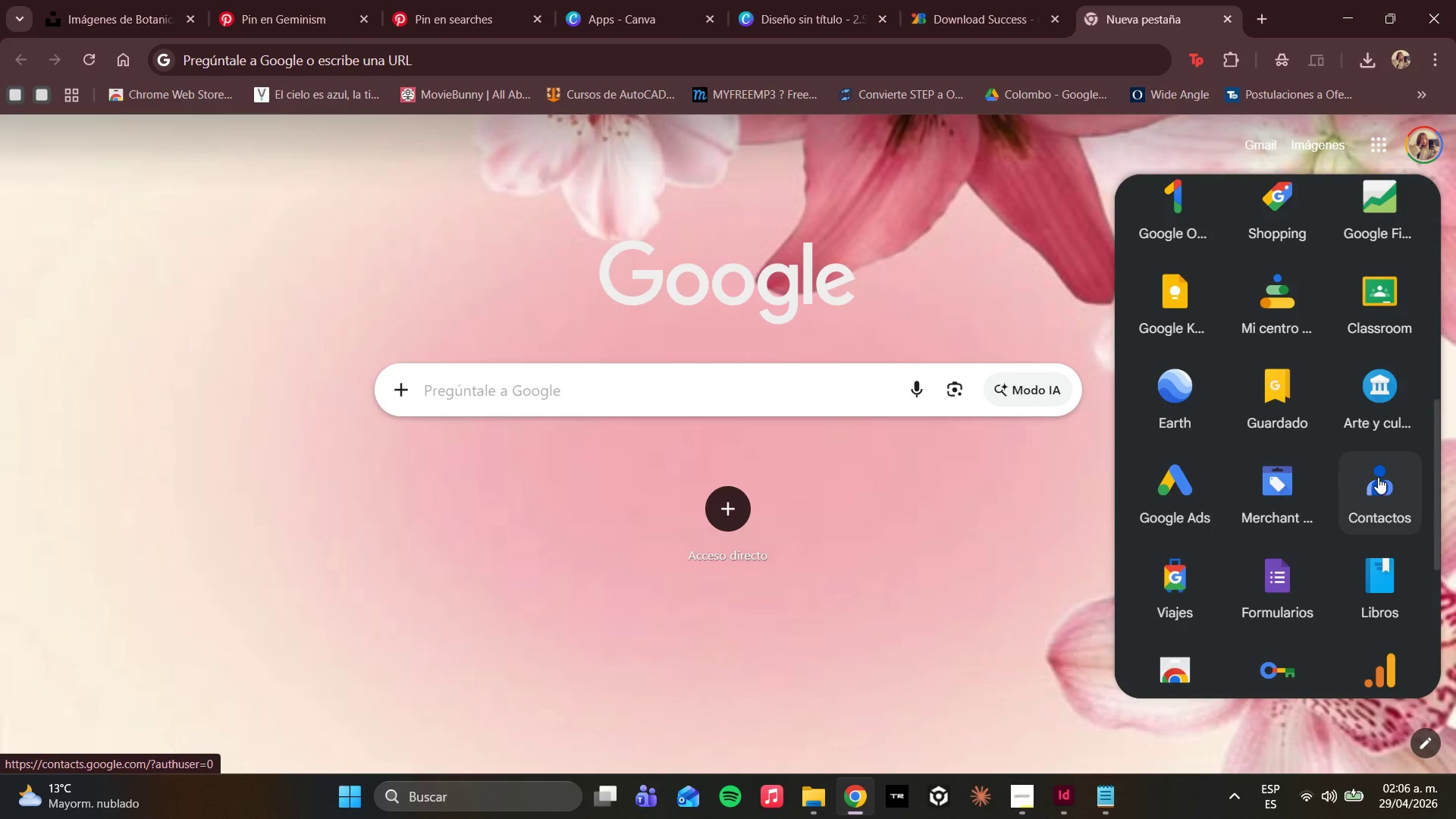 
scroll: coordinate [1354, 476], scroll_direction: up, amount: 10.0
 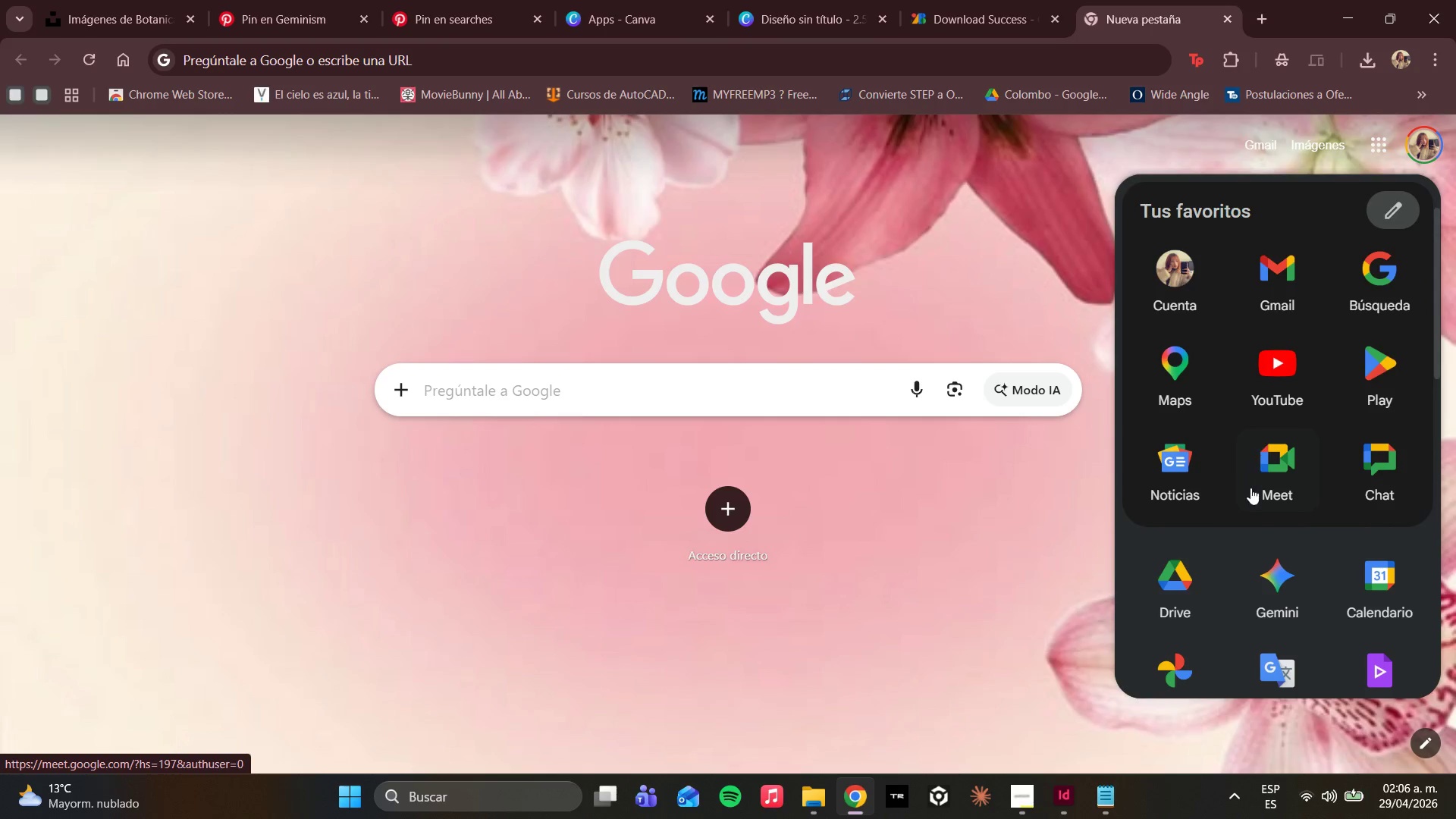 
scroll: coordinate [1254, 499], scroll_direction: down, amount: 1.0
 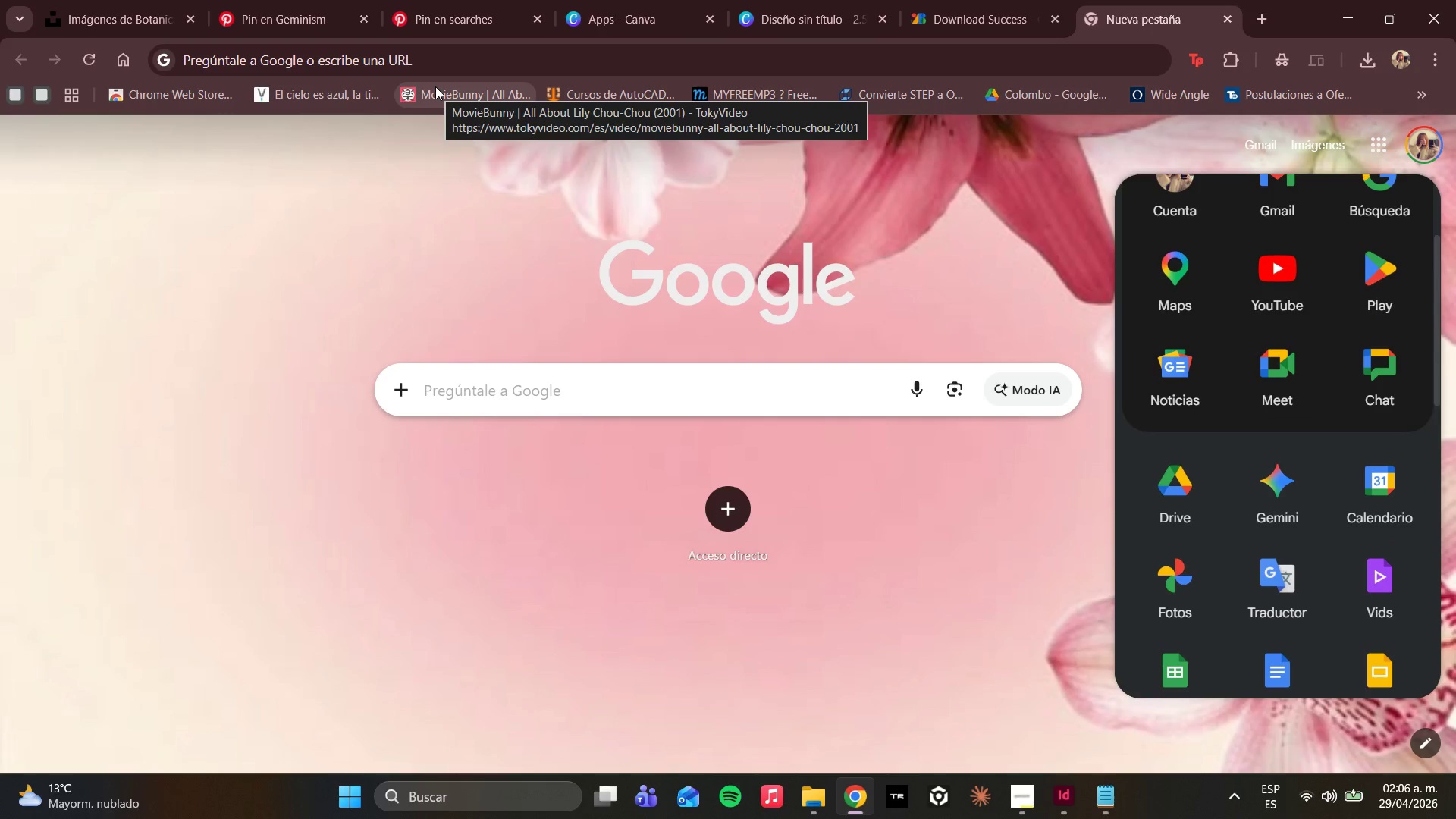 
left_click([435, 86])
 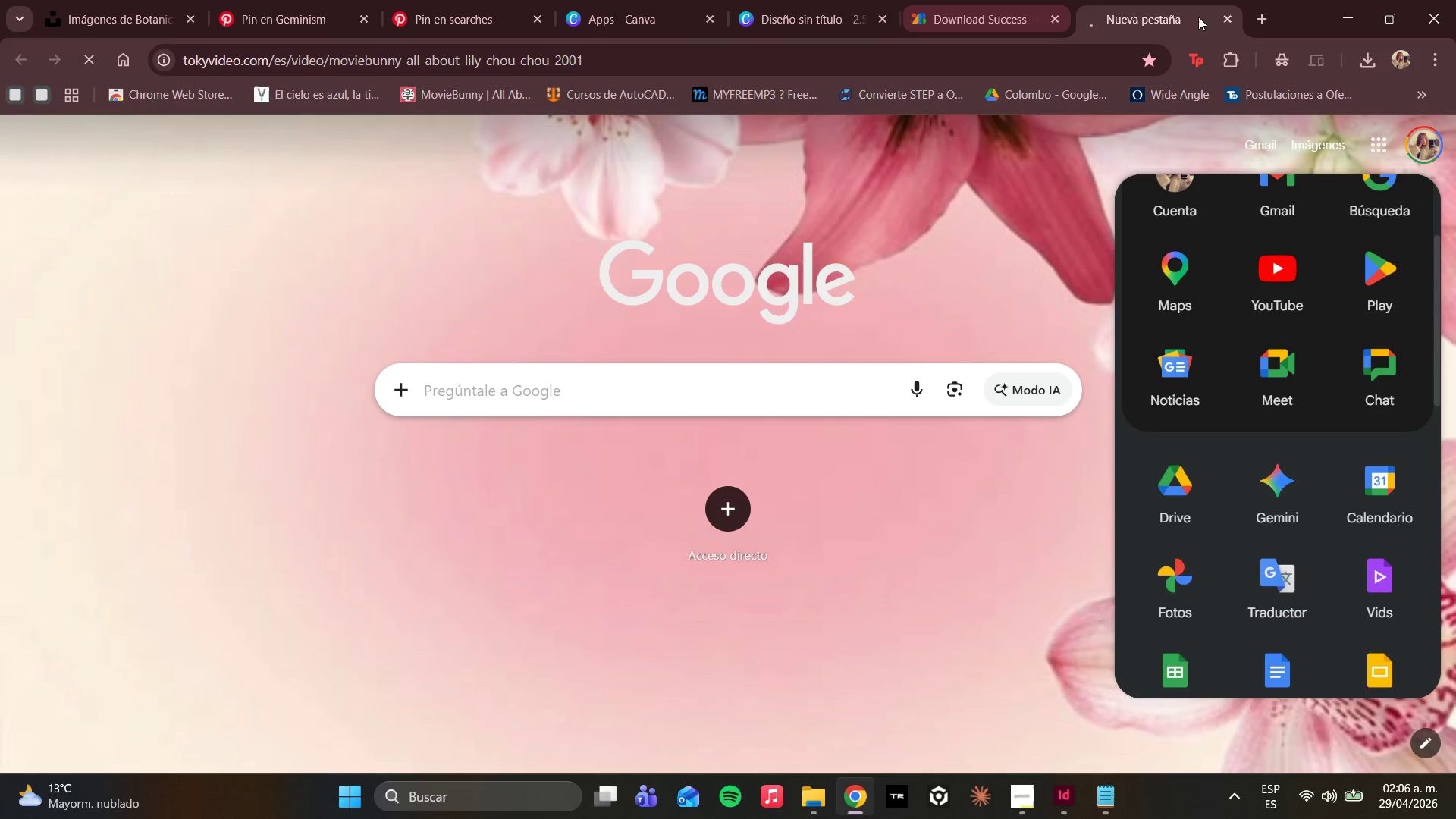 
left_click([1240, 13])
 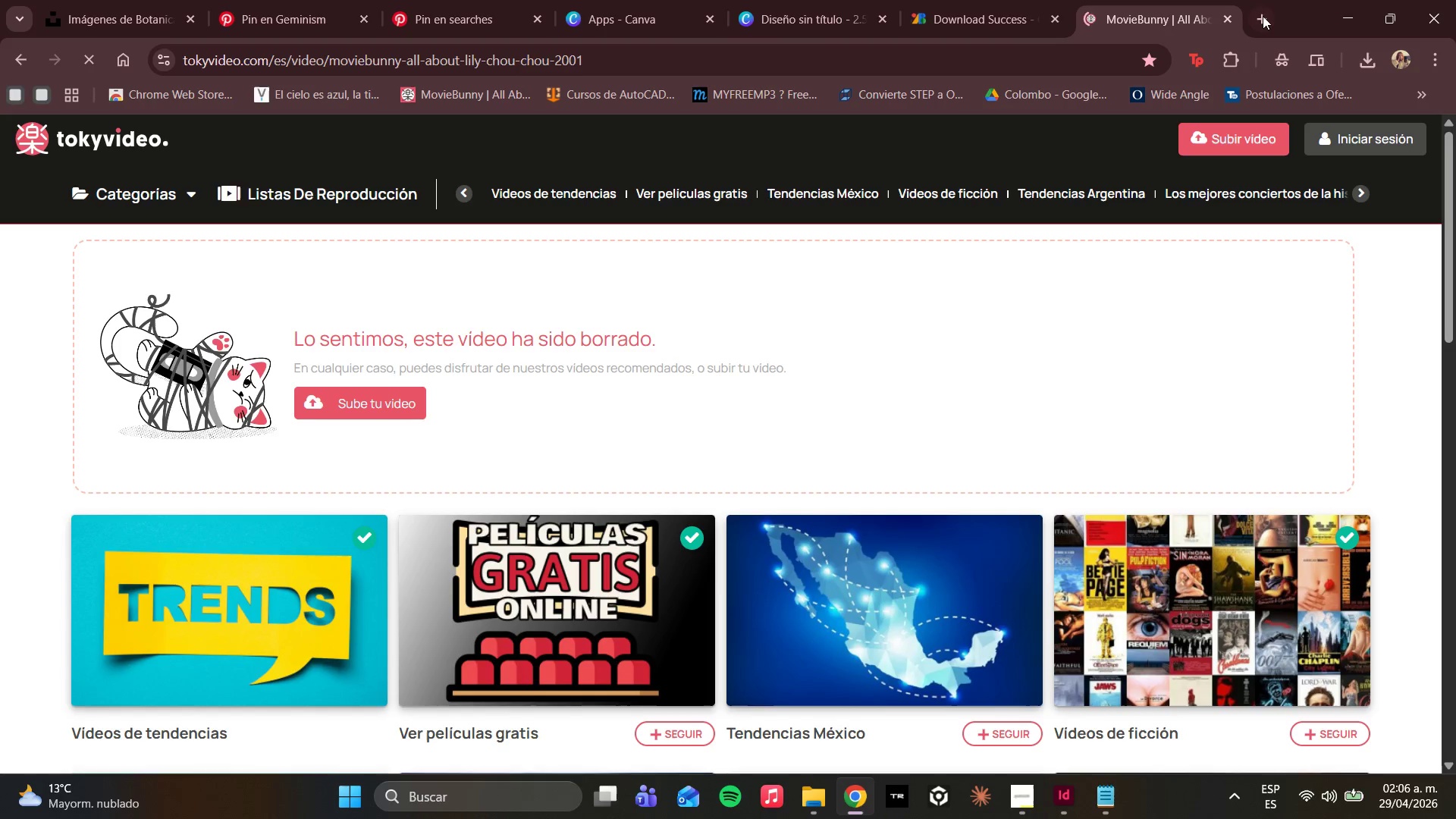 
left_click([1266, 16])
 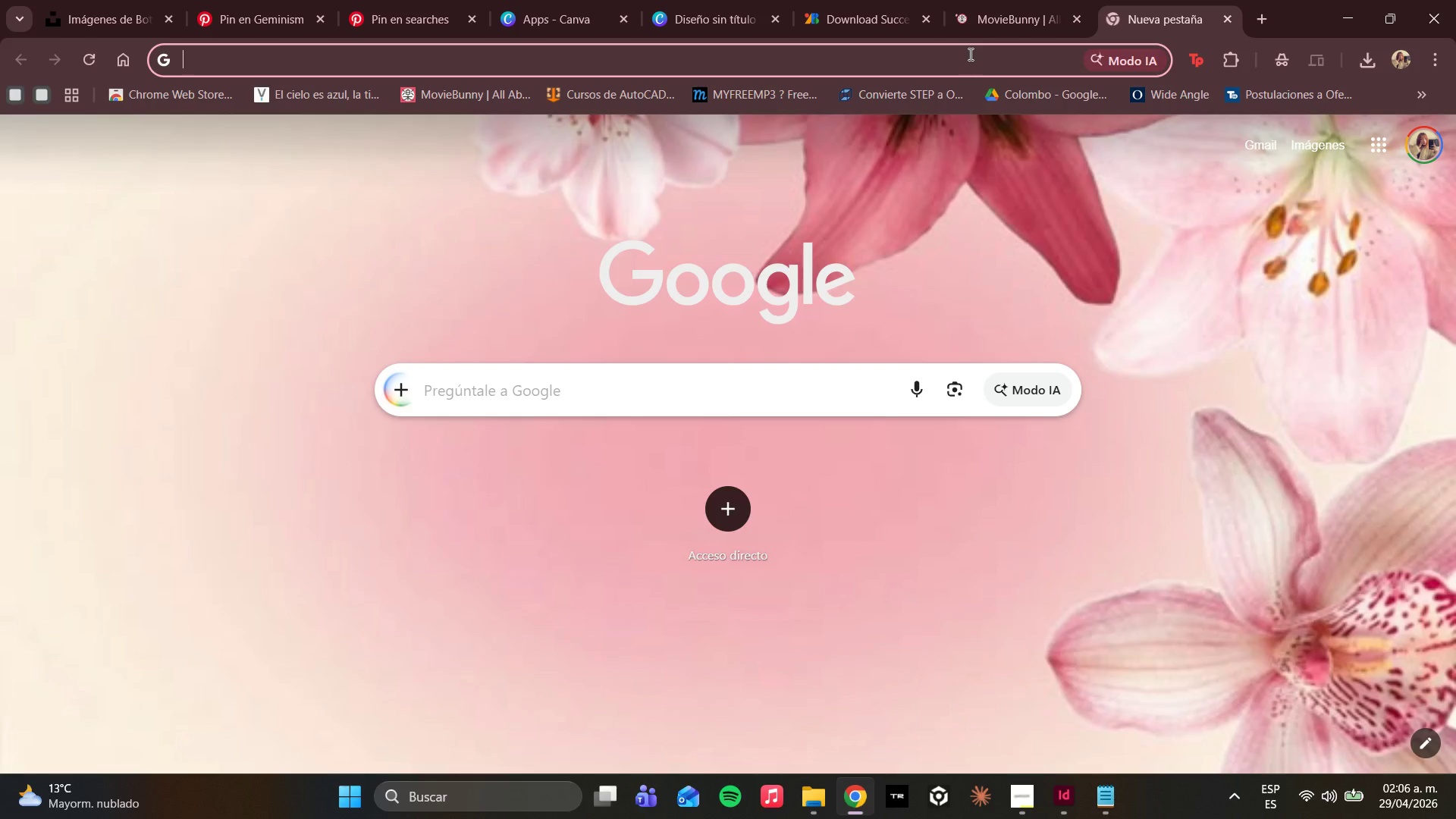 
type(sheet)
 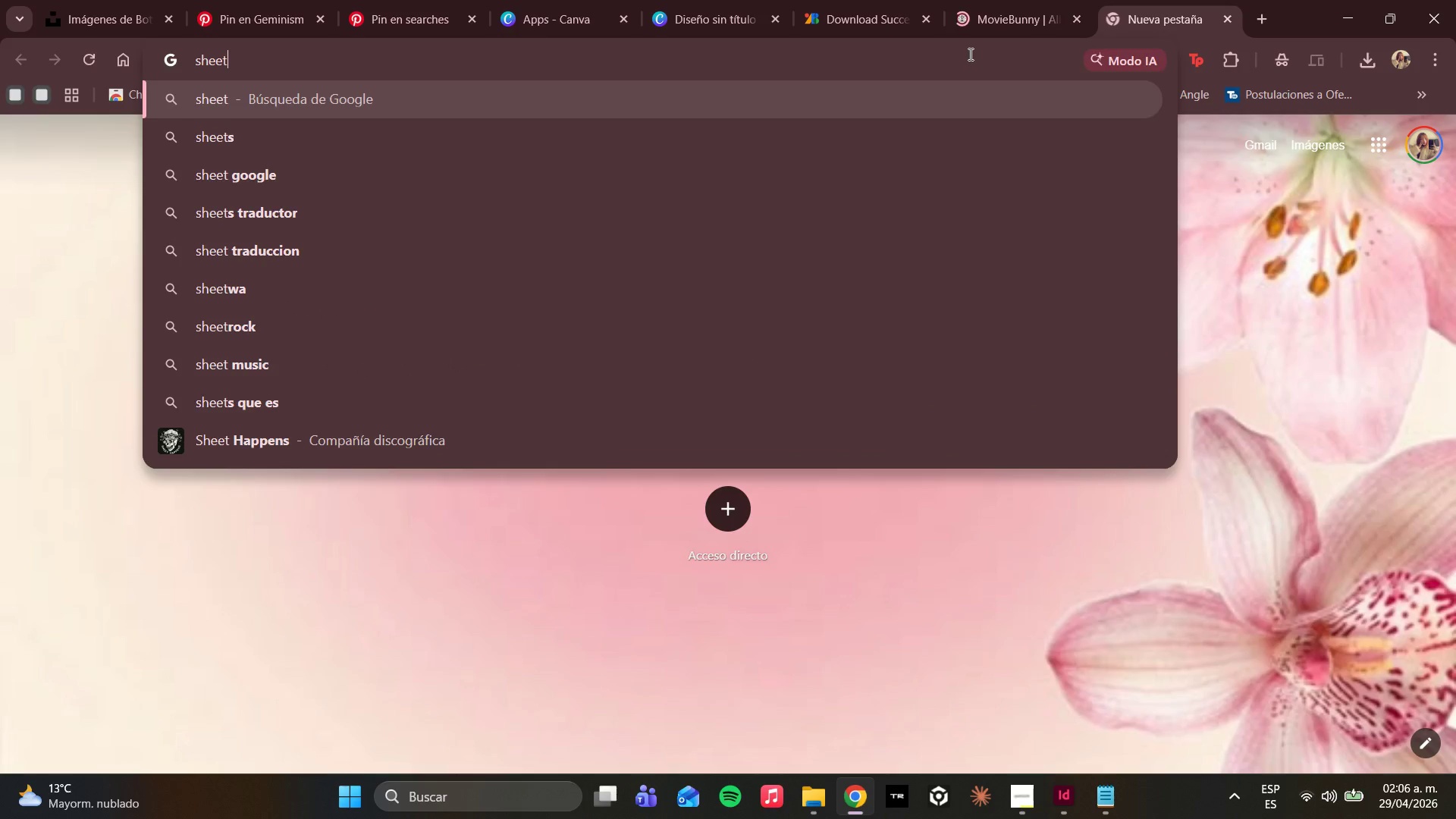 
key(ArrowDown)
 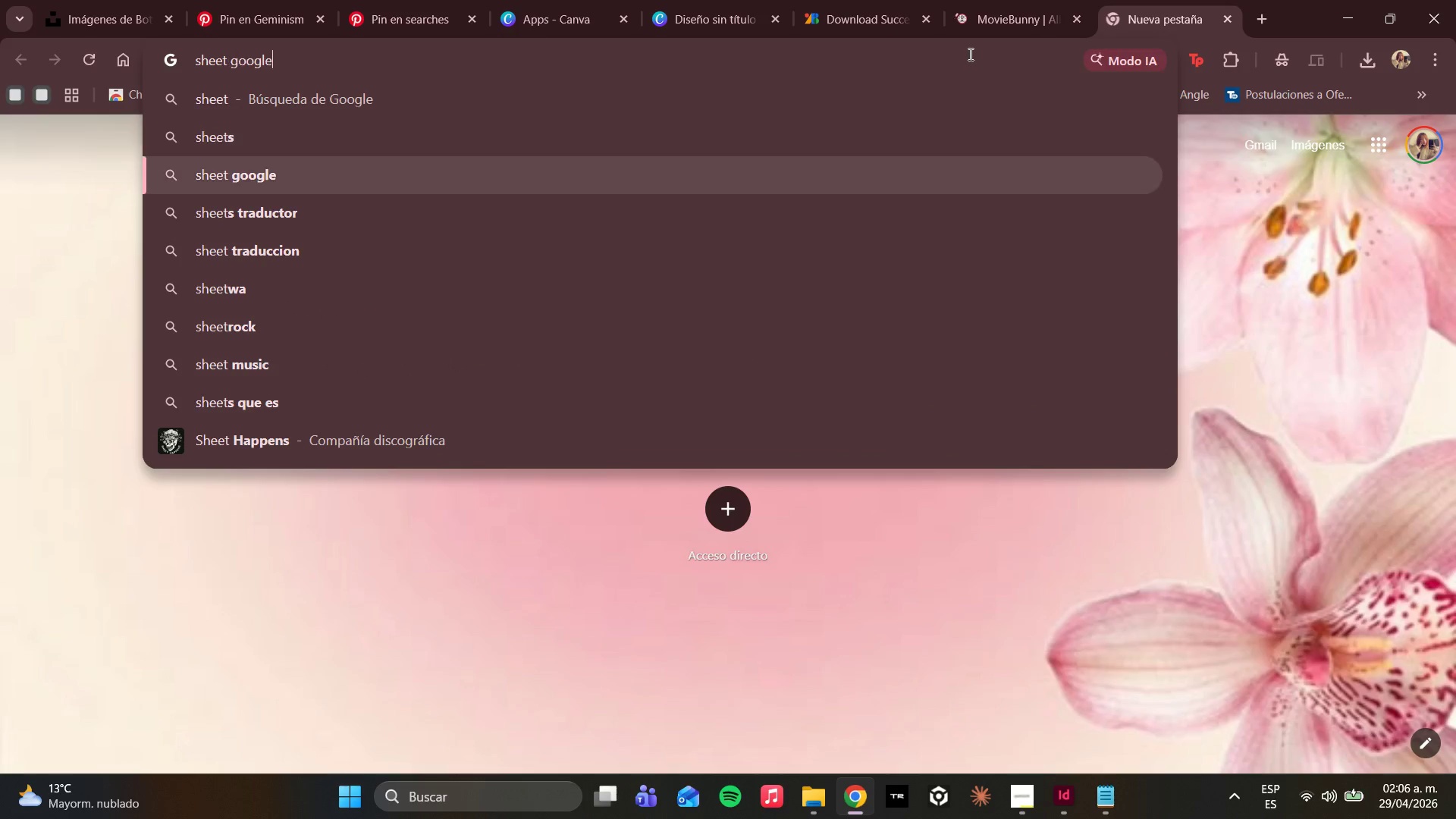 
key(ArrowDown)
 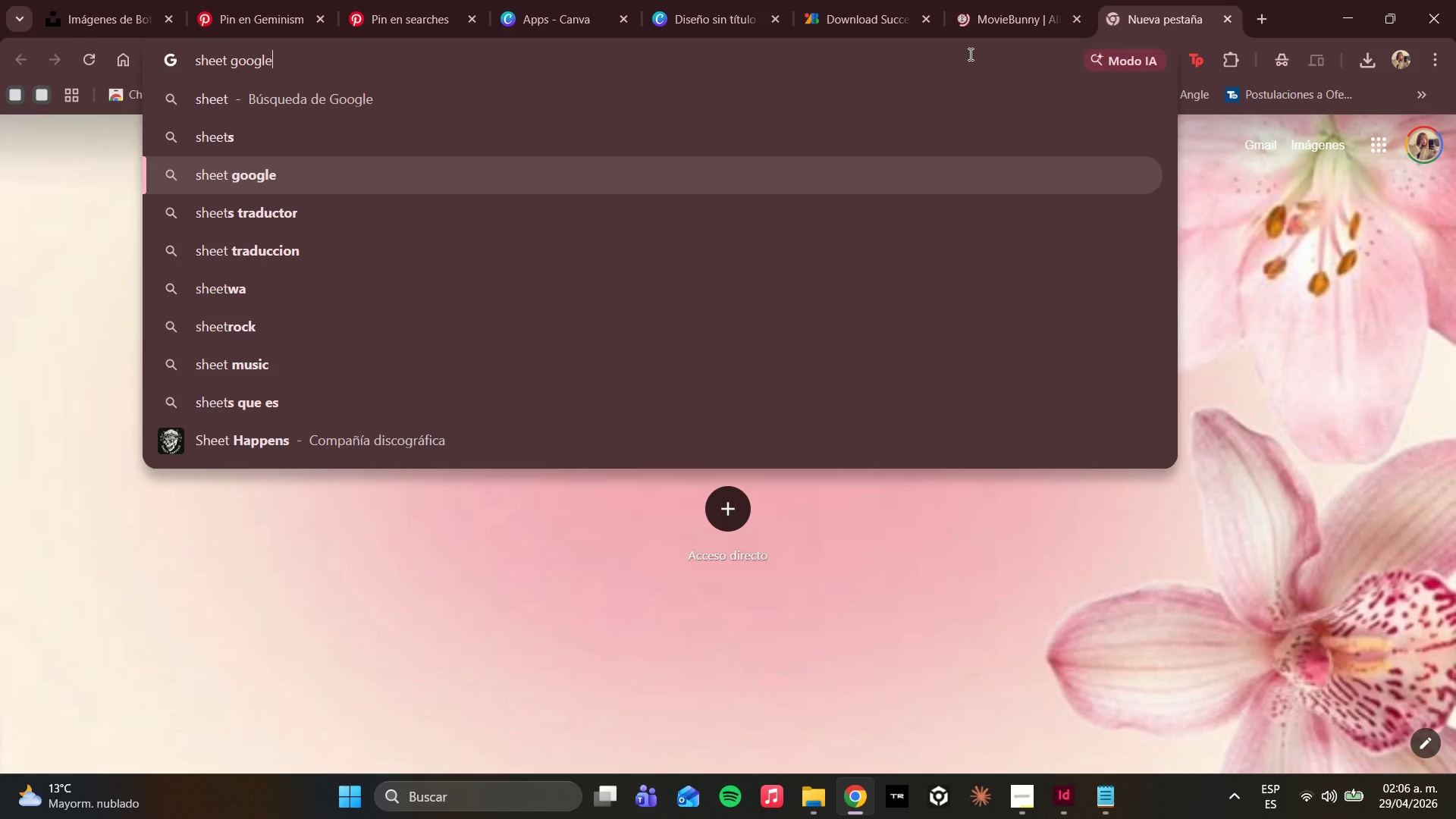 
key(Enter)
 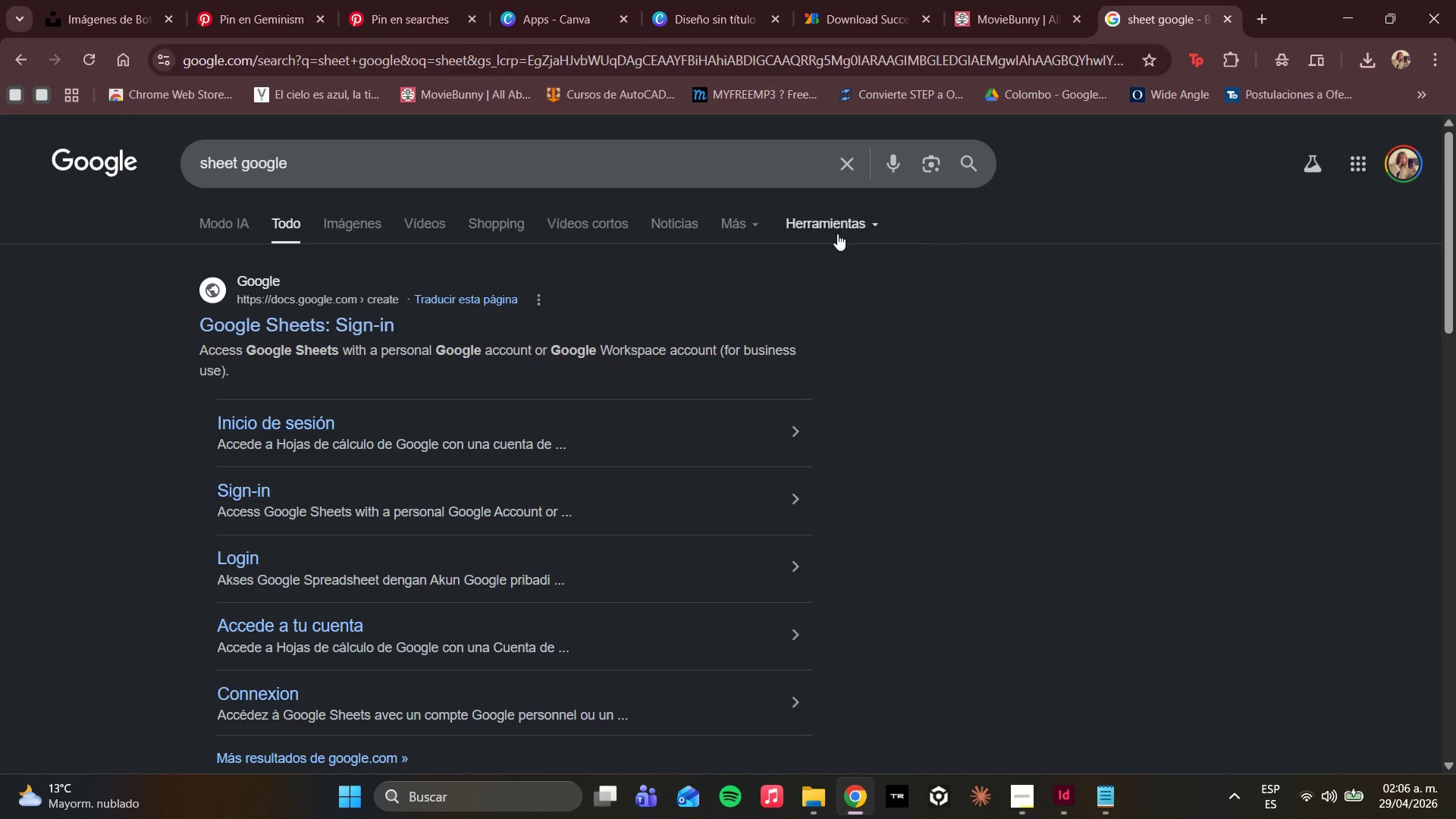 
left_click([271, 318])
 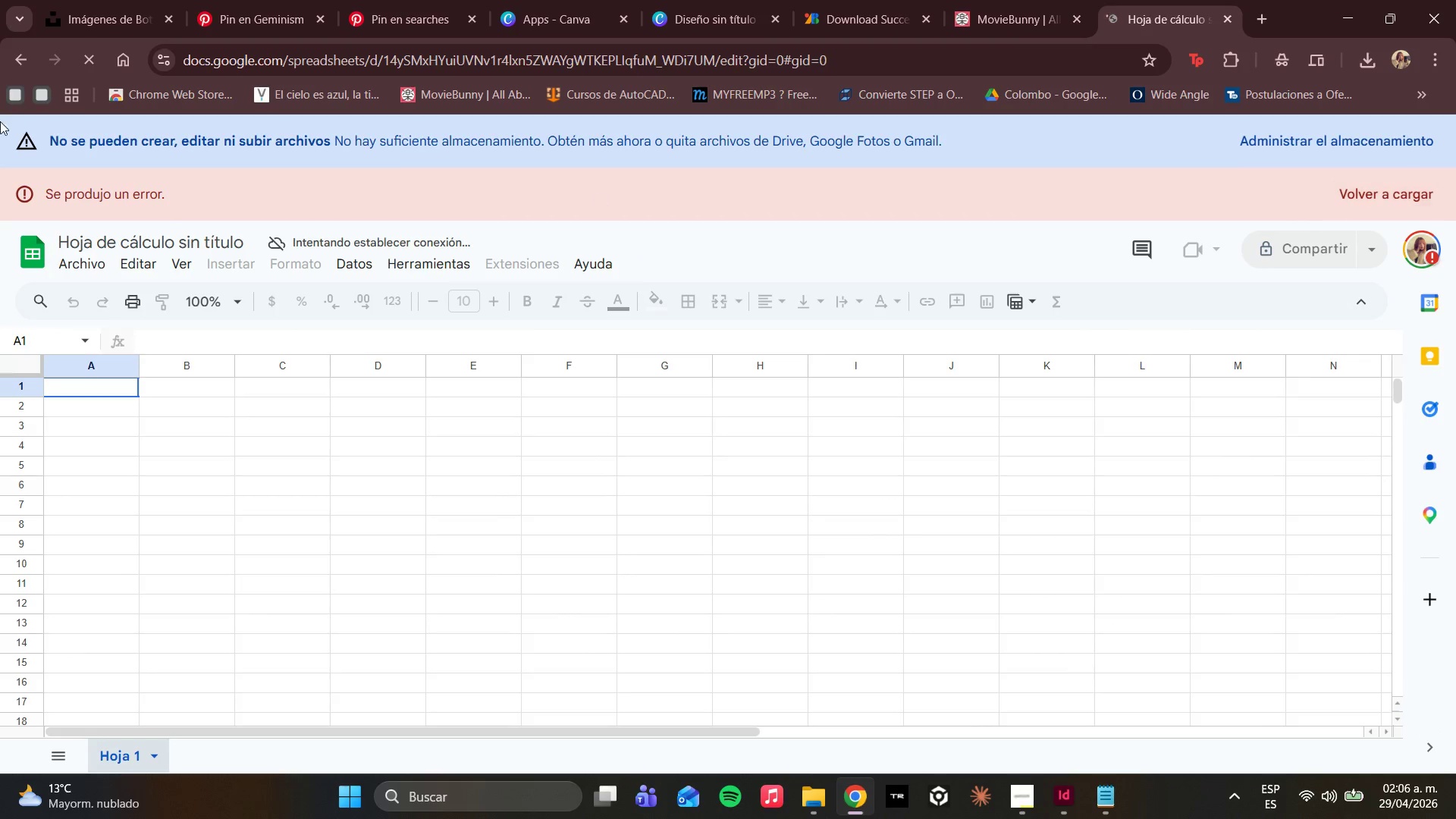 
wait(5.5)
 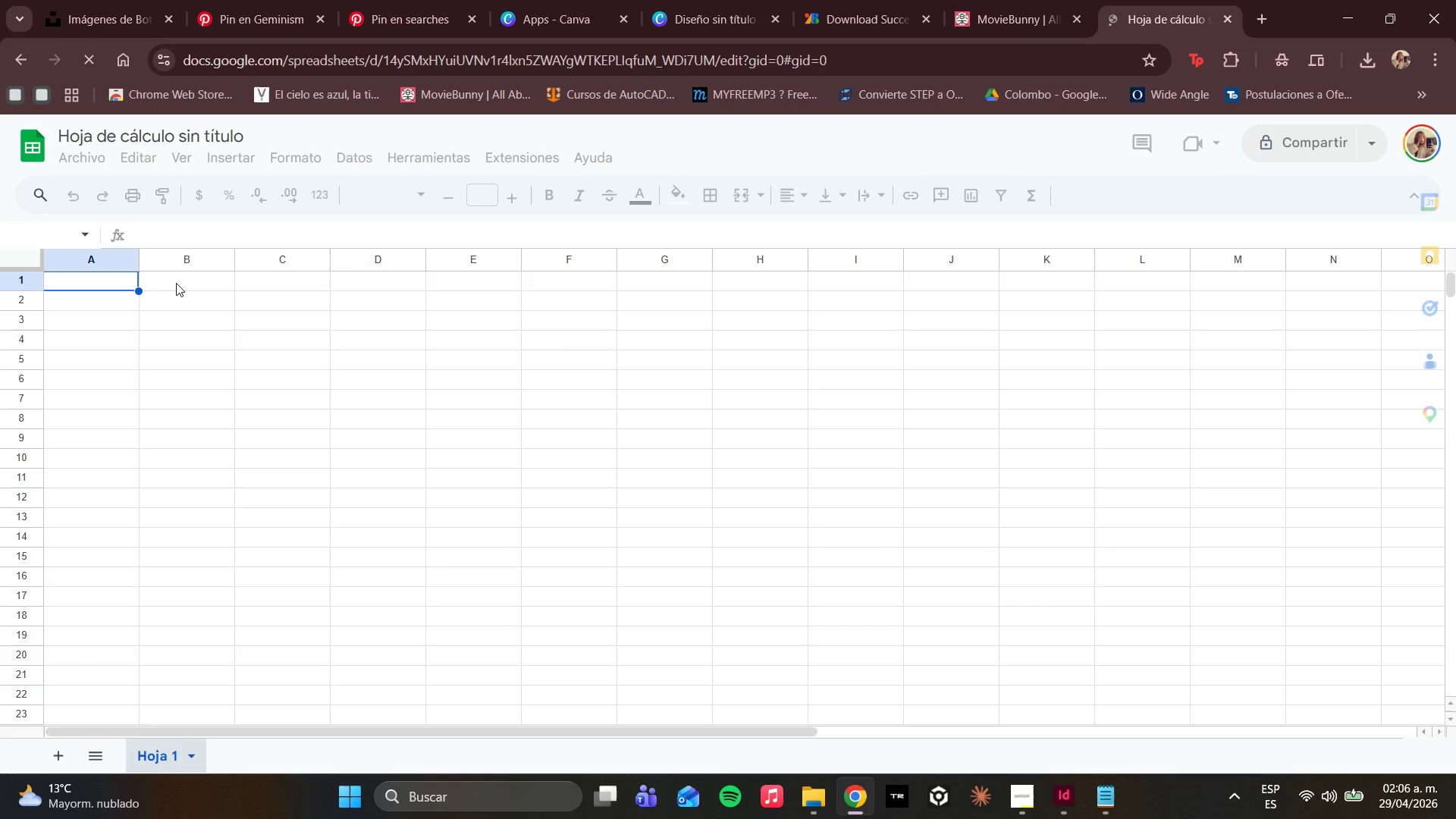 
left_click([23, 64])